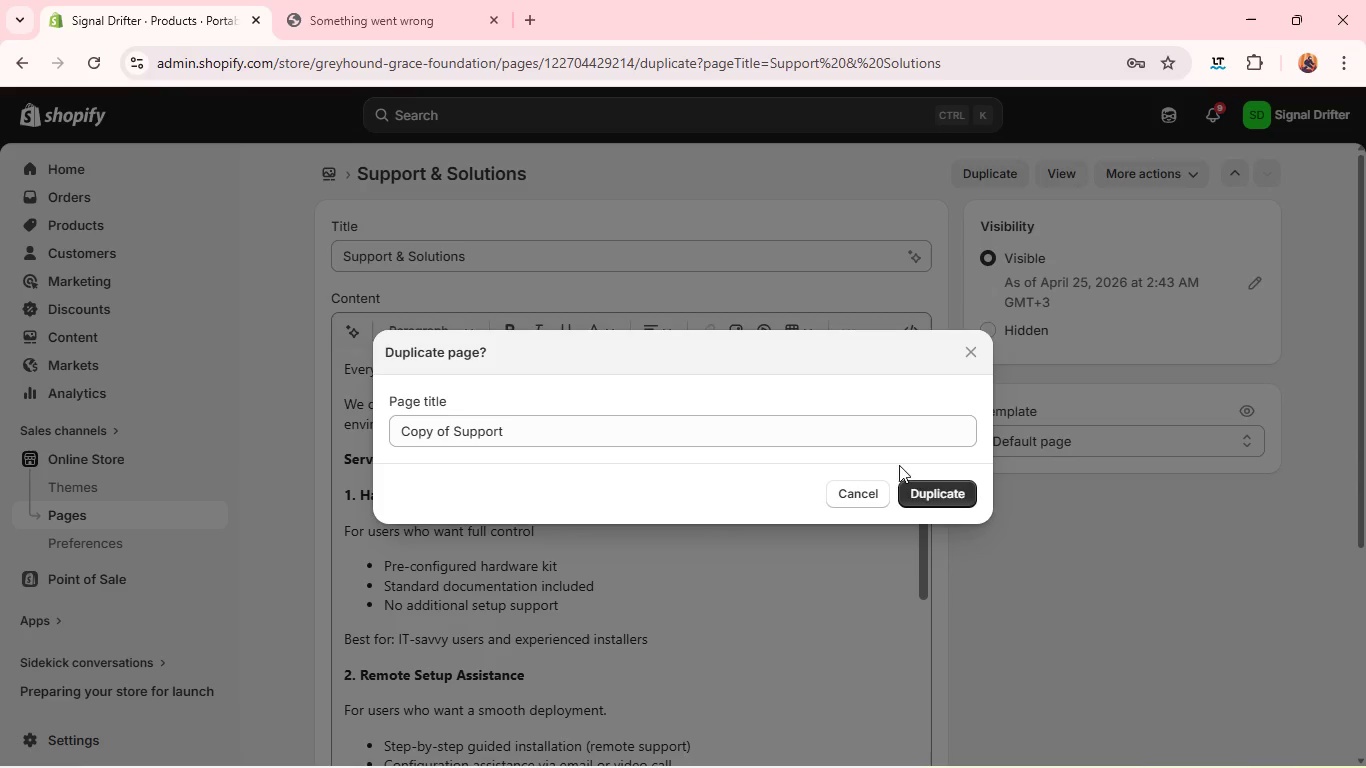 
left_click([922, 491])
 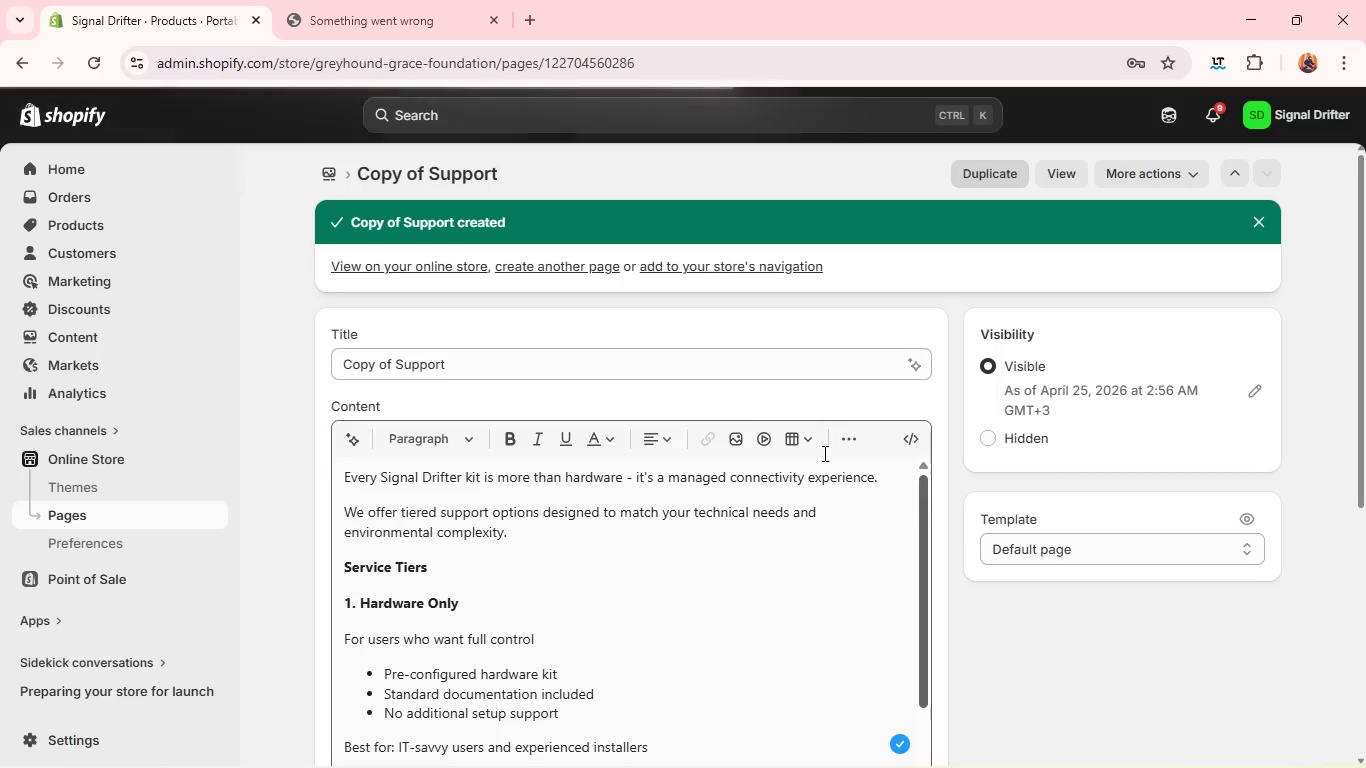 
double_click([668, 367])
 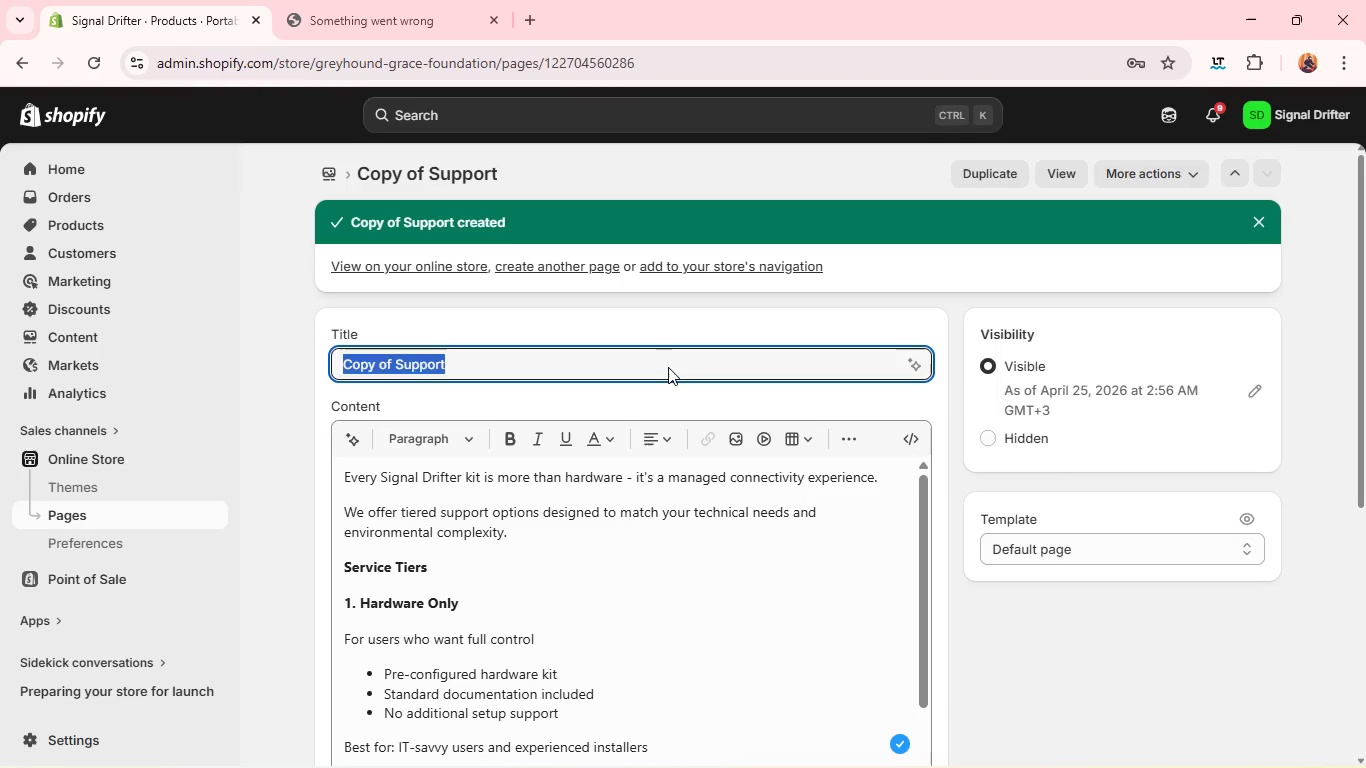 
triple_click([668, 367])
 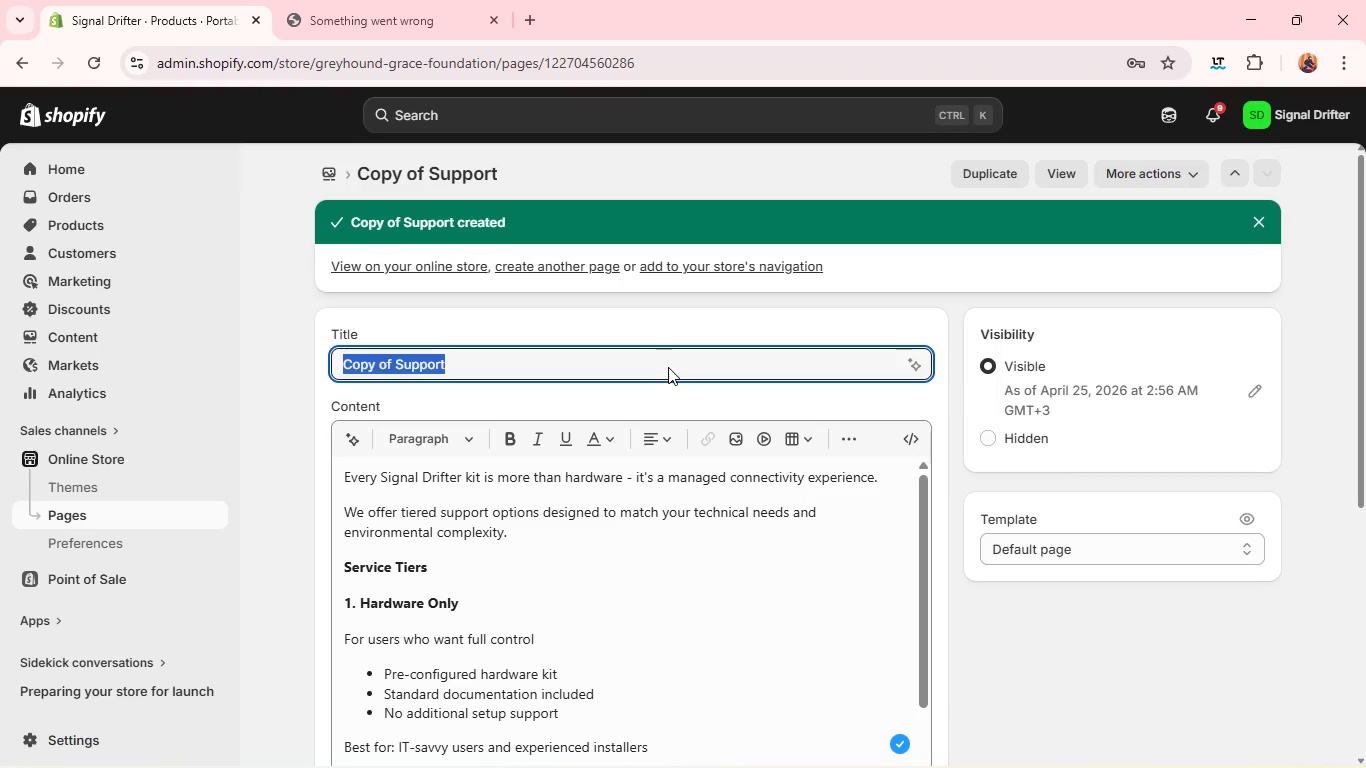 
key(Shift+C)
 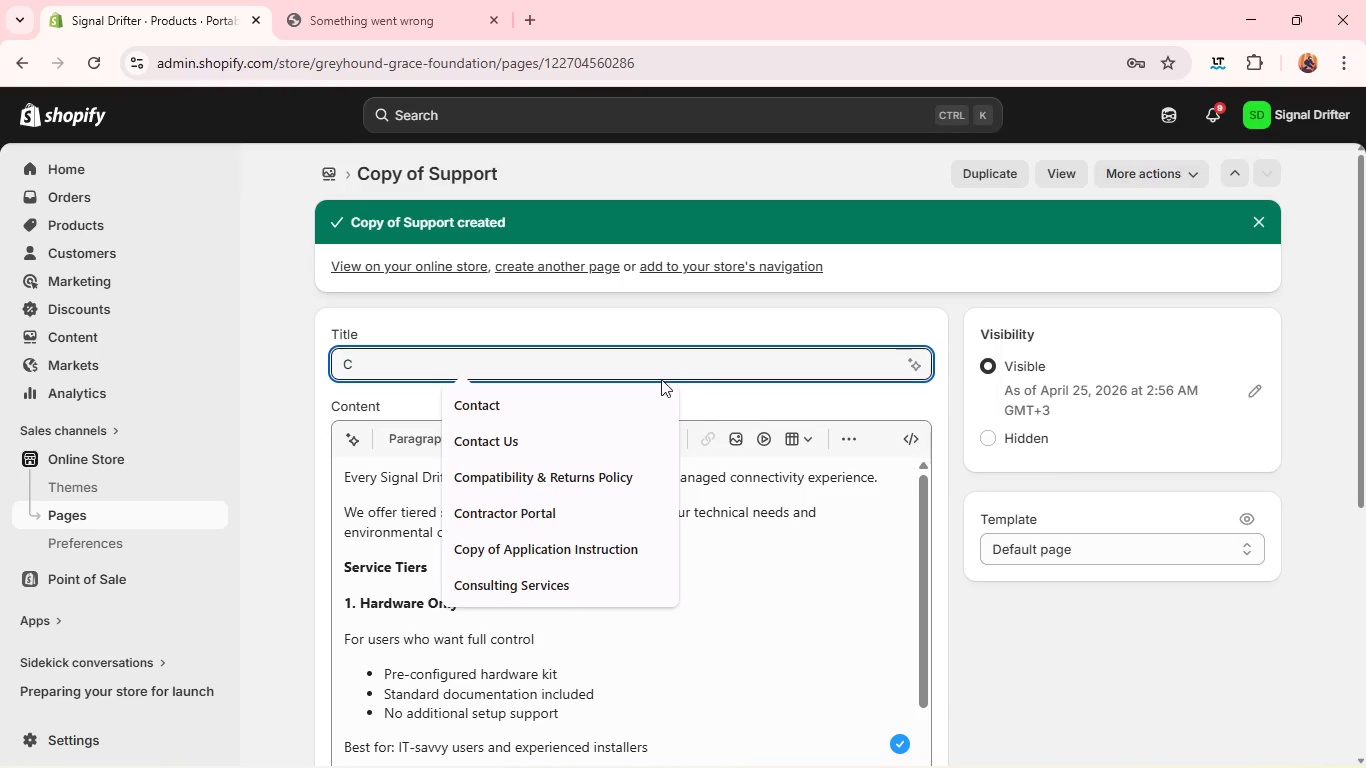 
left_click([658, 383])
 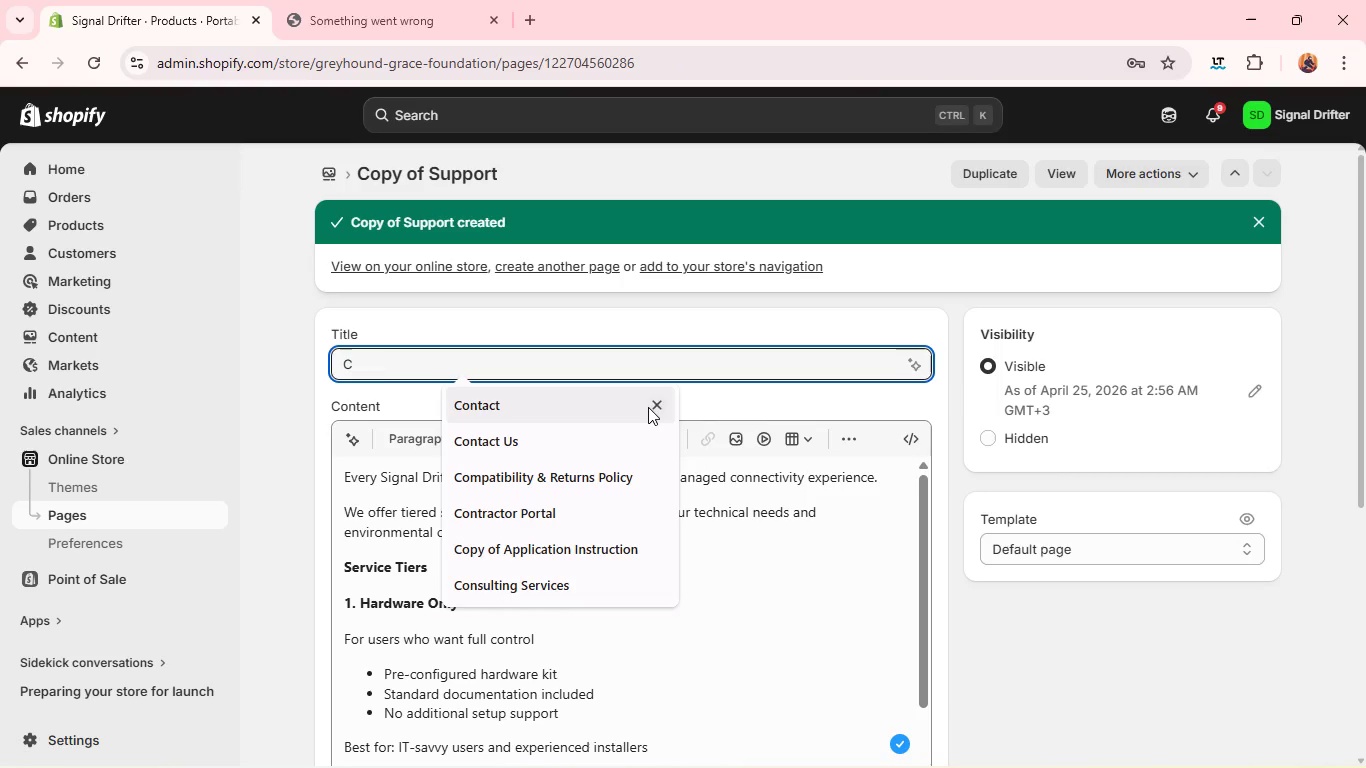 
left_click([646, 409])
 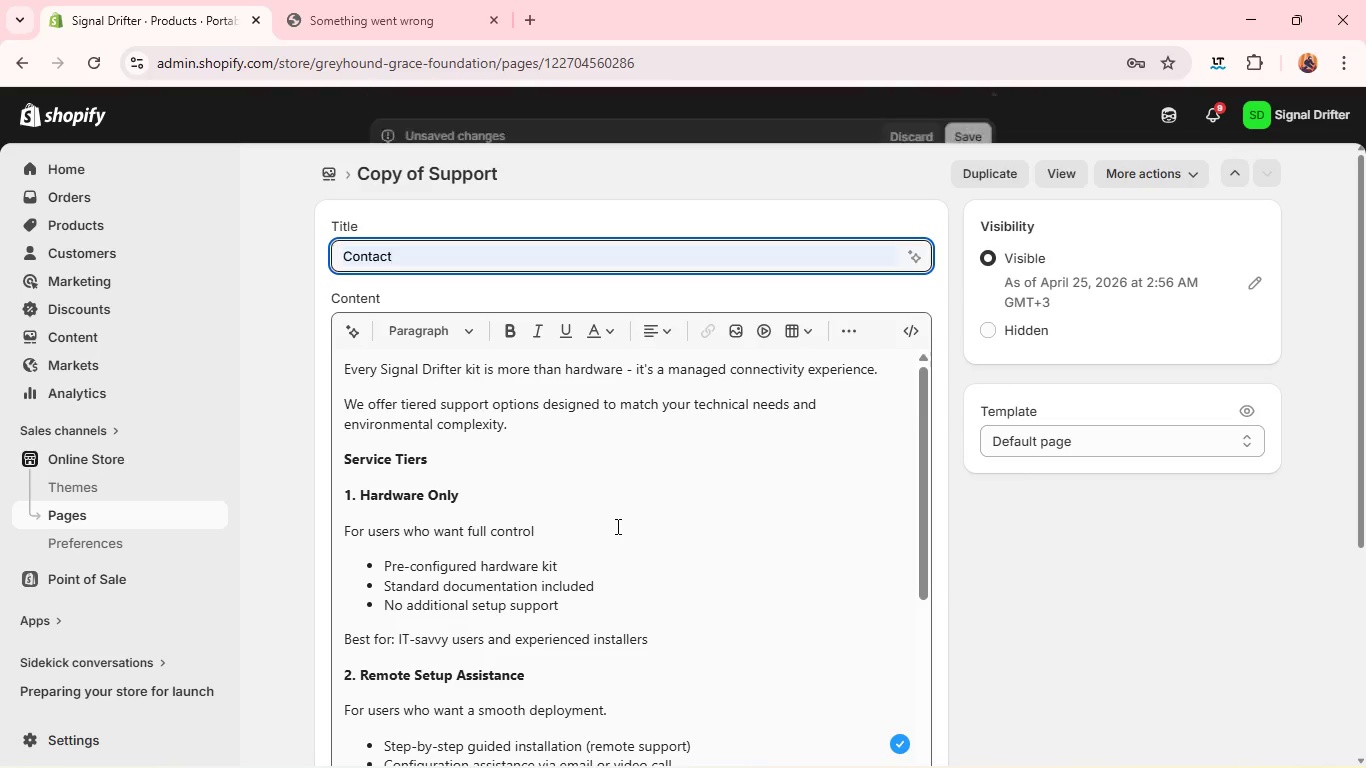 
left_click([616, 526])
 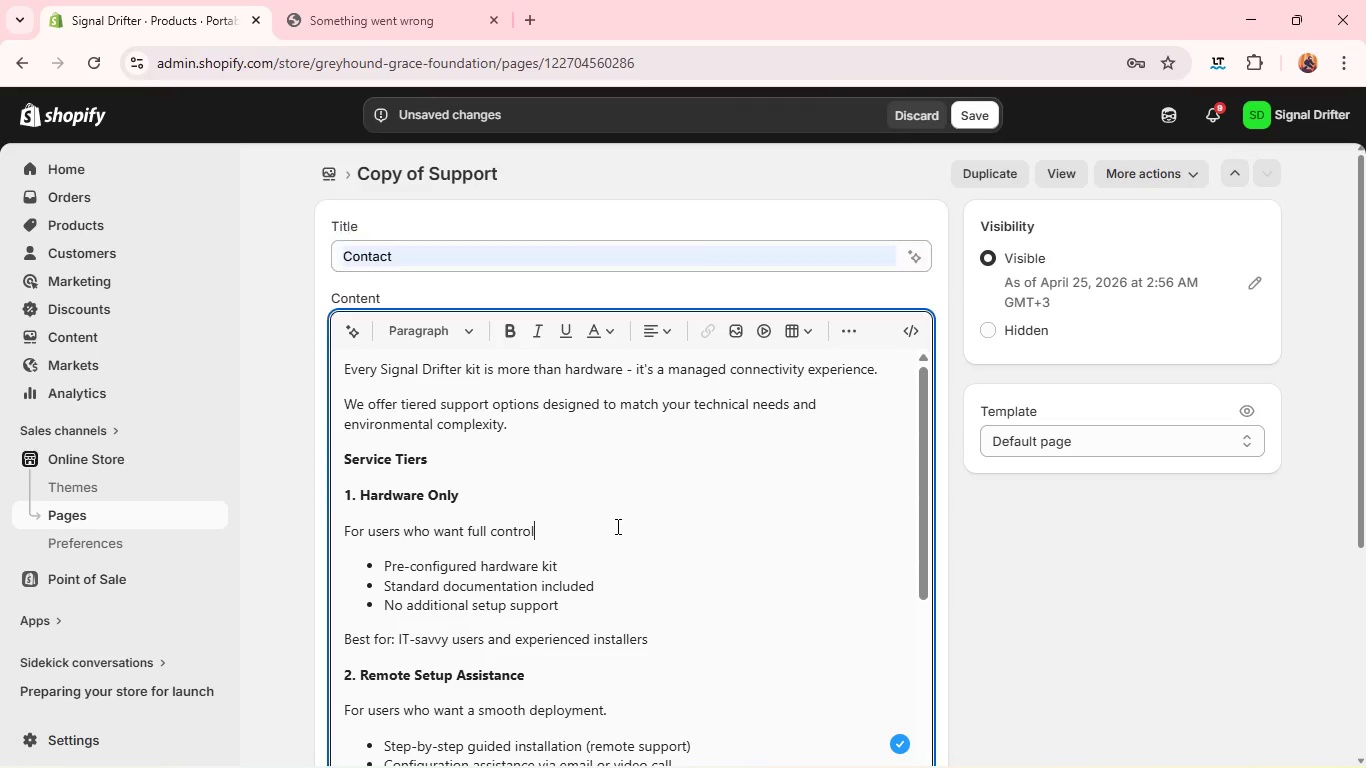 
key(Control+A)
 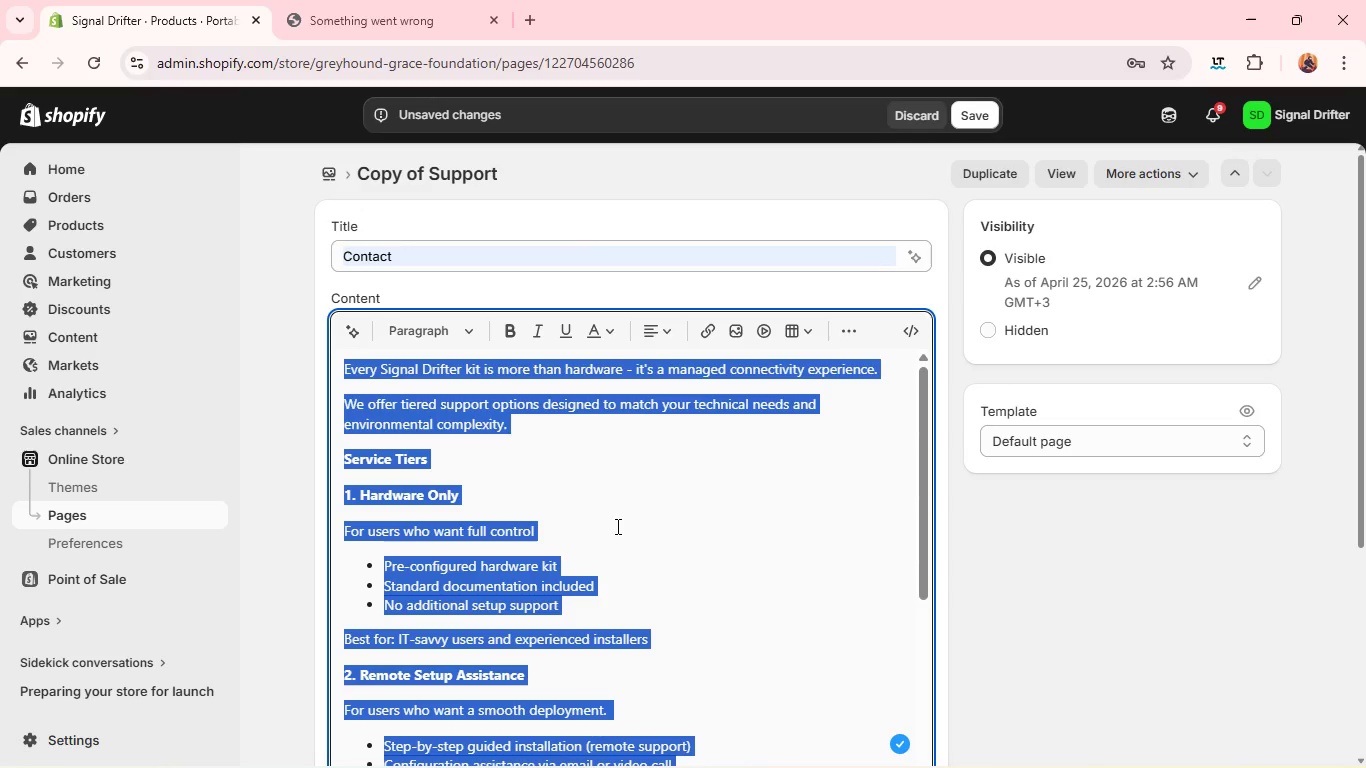 
key(Backspace)
type(Need help choosing a kit or understanding which solution fits your environment/)
 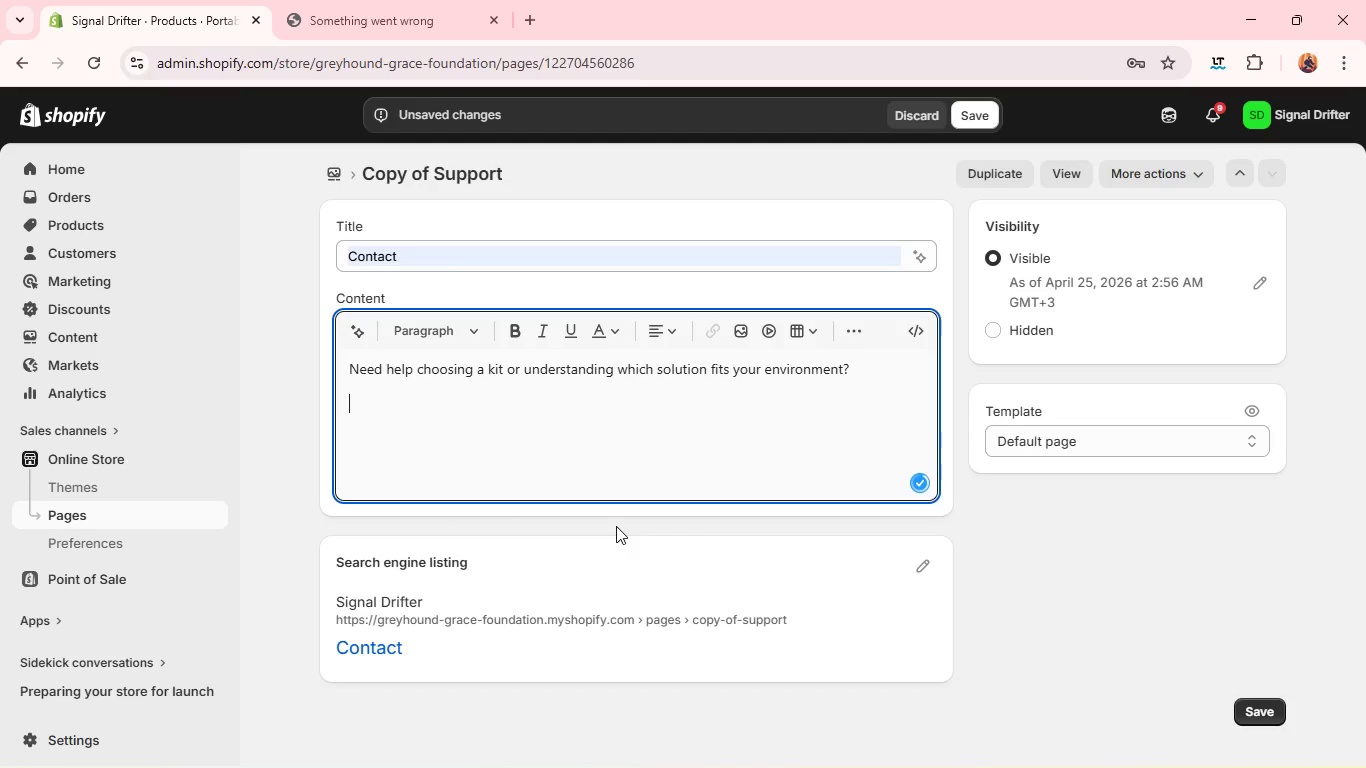 
 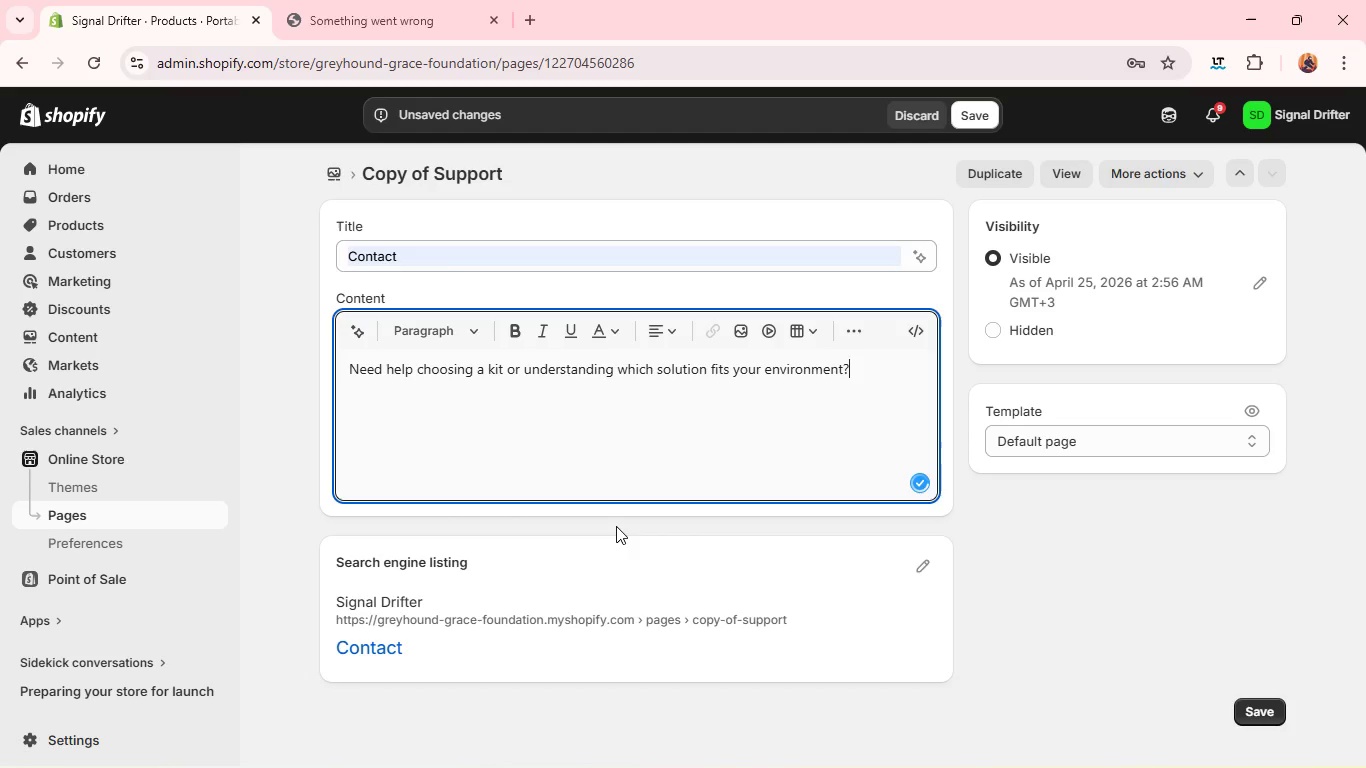 
key(Enter)
 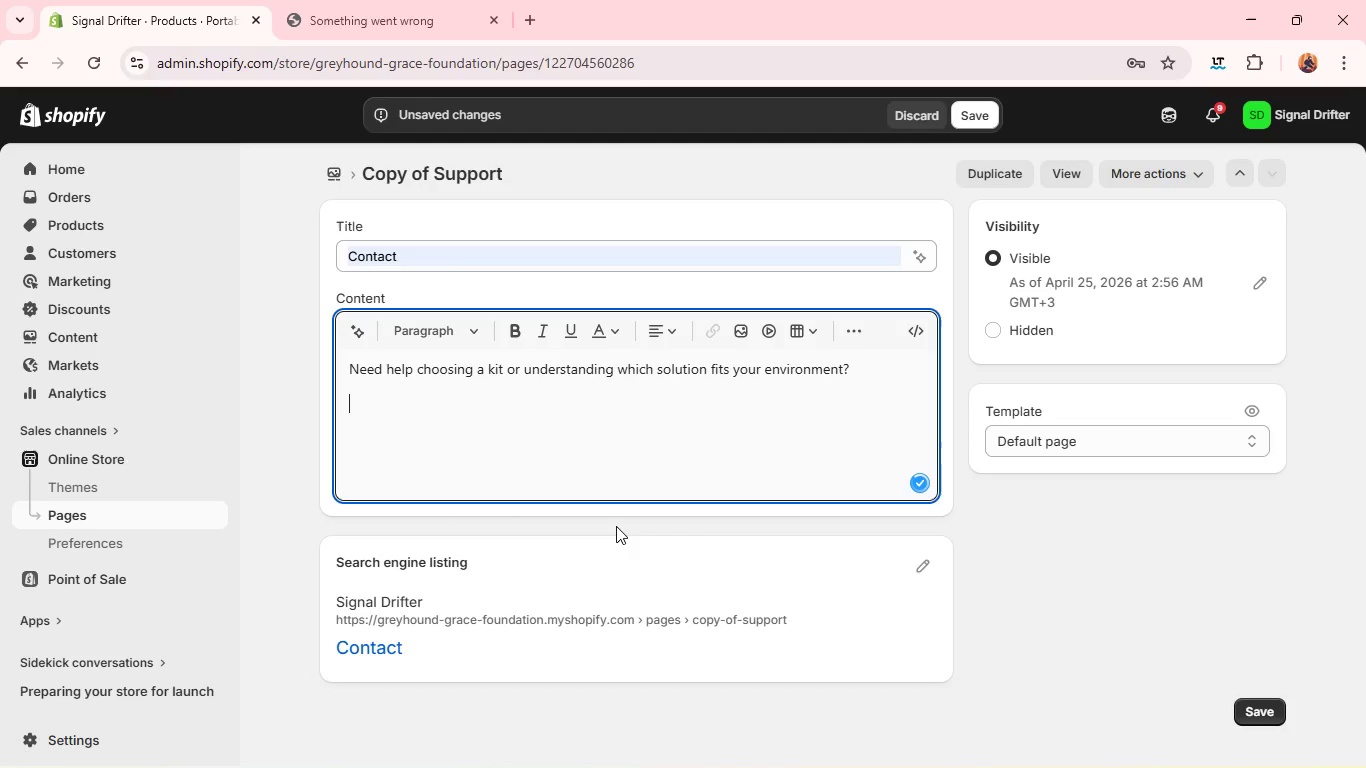 
hold_key(key=ShiftLeft, duration=0.52)
 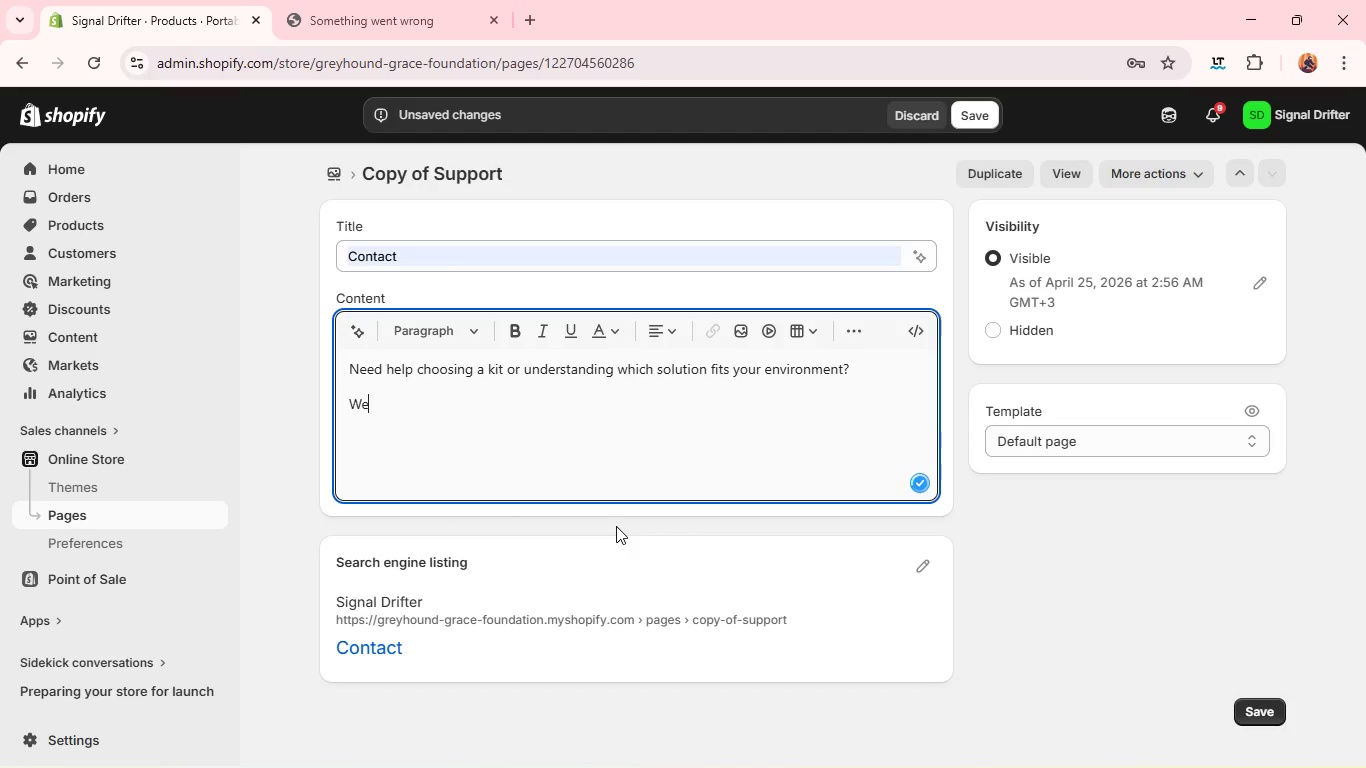 
type(we're here to assist.)
 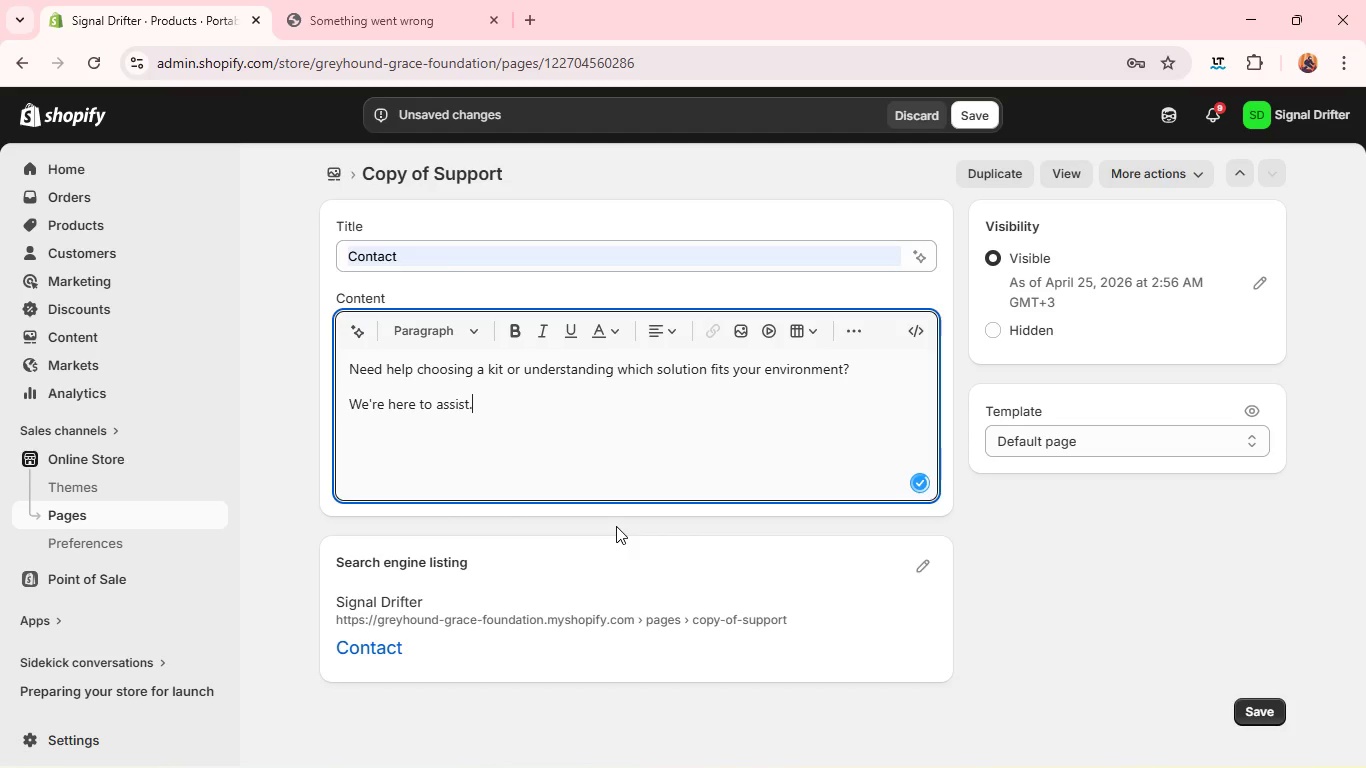 
key(Enter)
 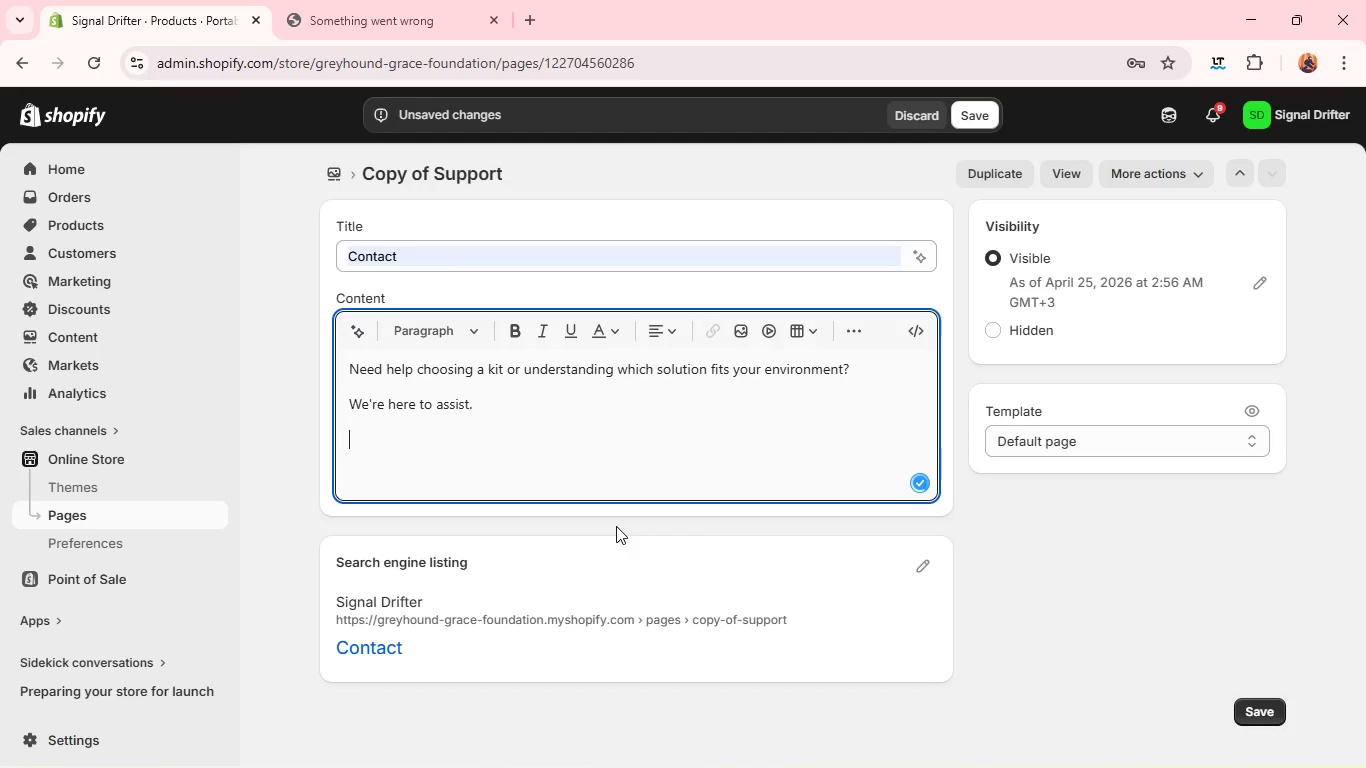 
type(SUpport Channels)
 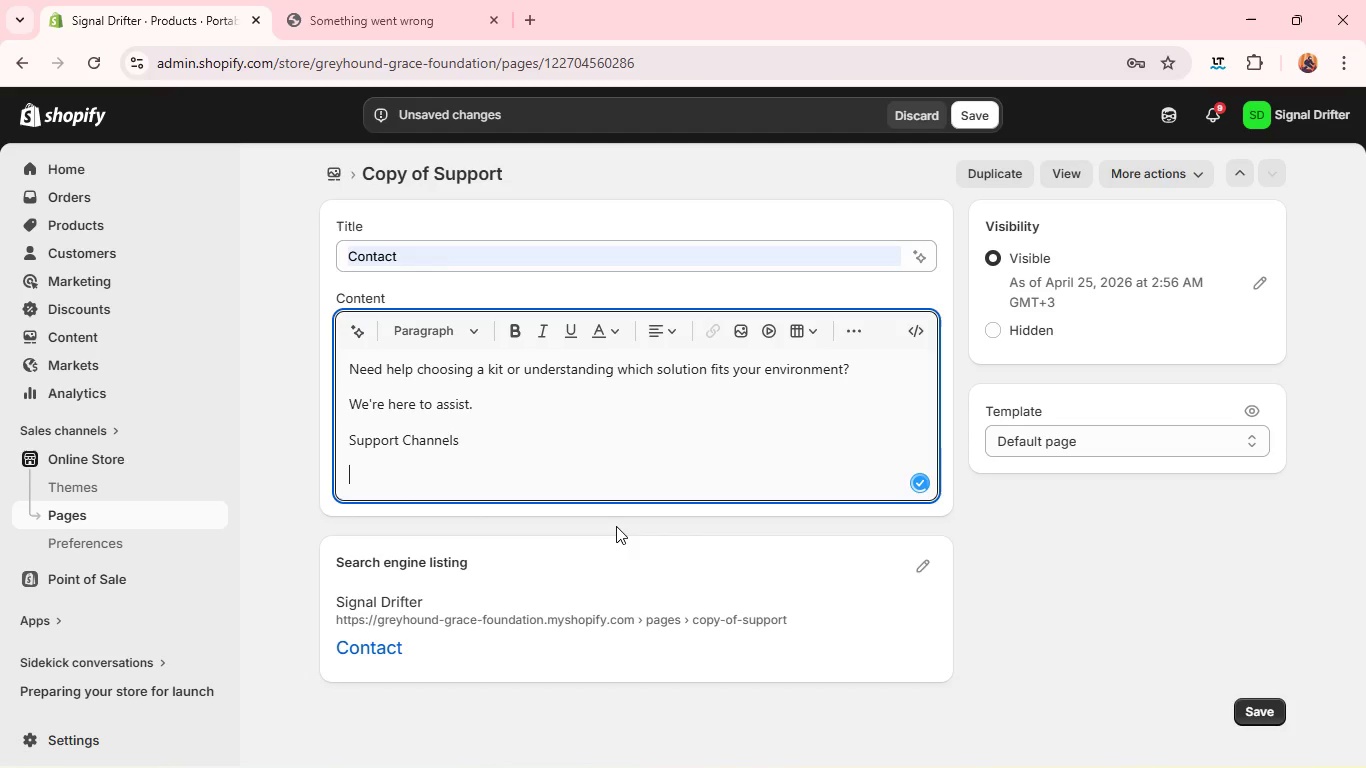 
 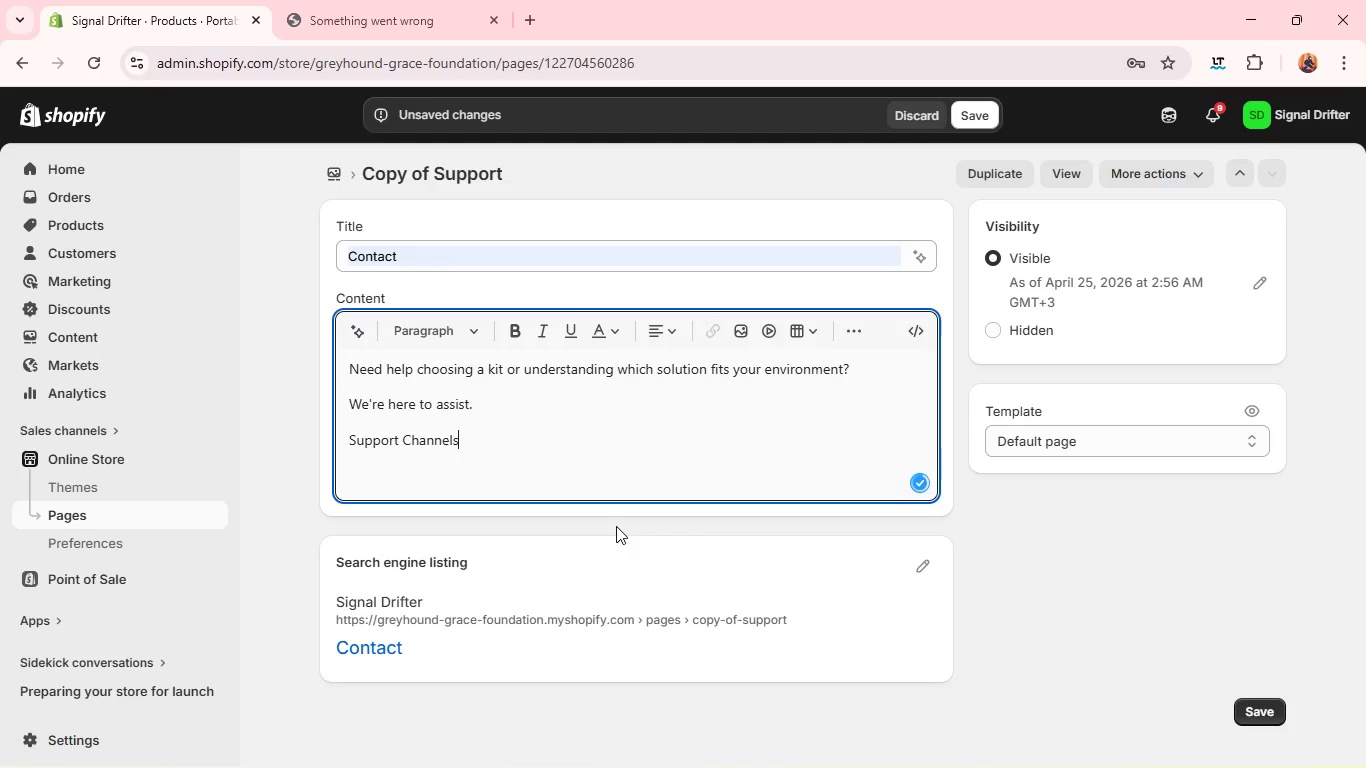 
key(Enter)
 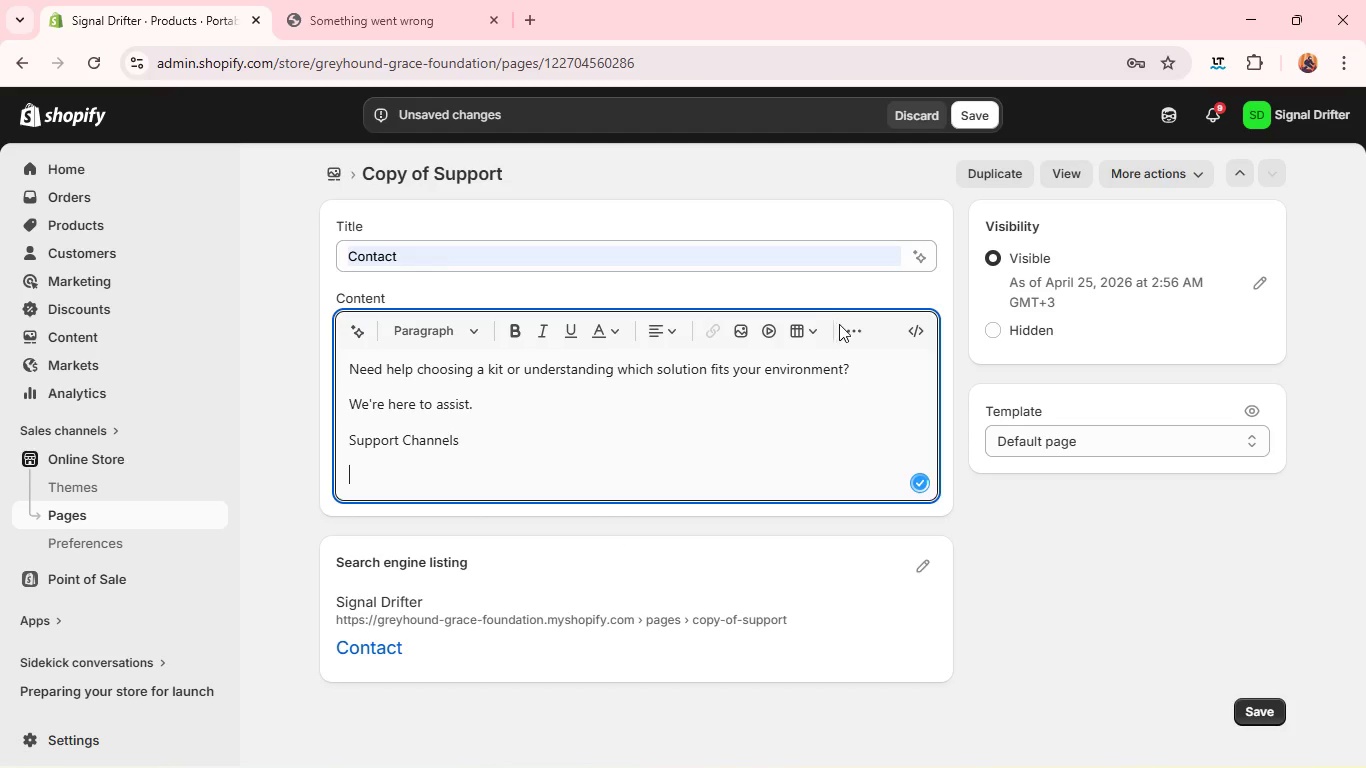 
left_click([841, 326])
 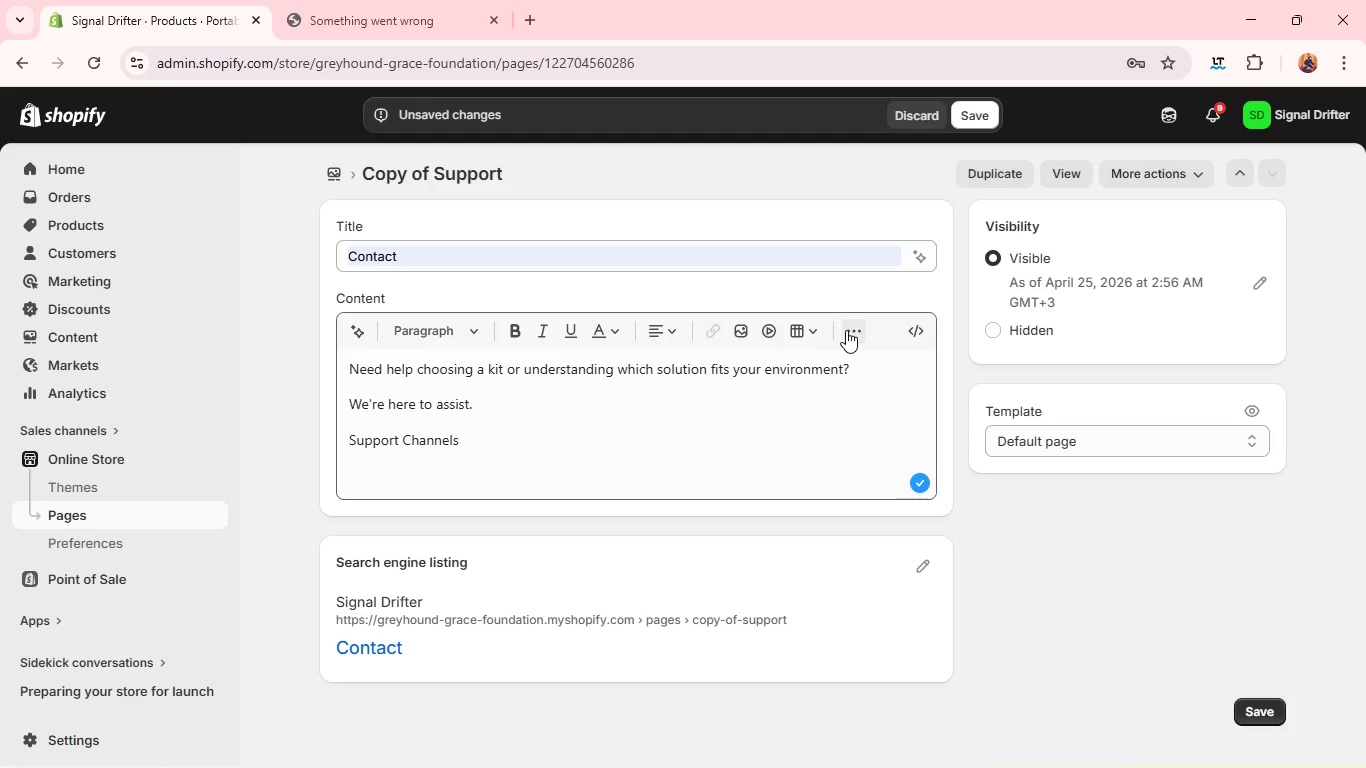 
left_click([846, 330])
 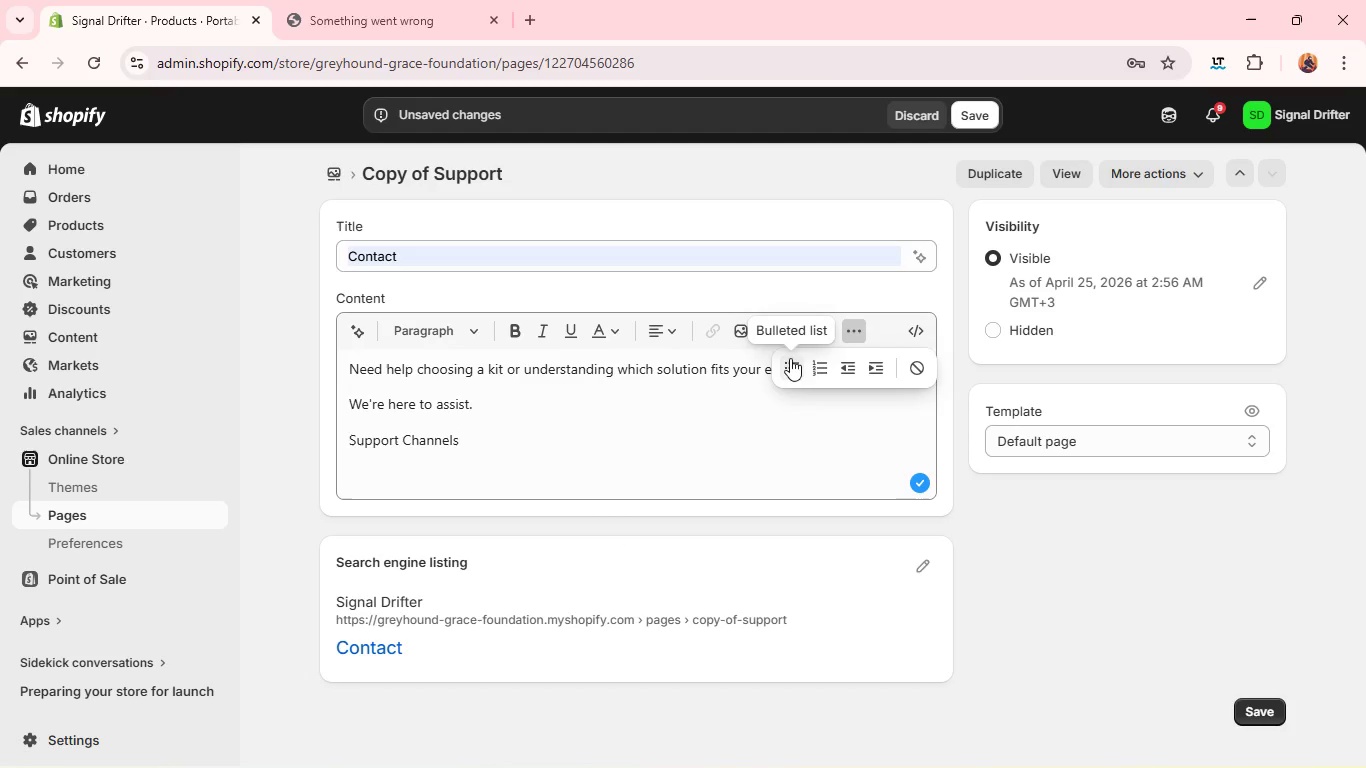 
left_click([794, 361])
 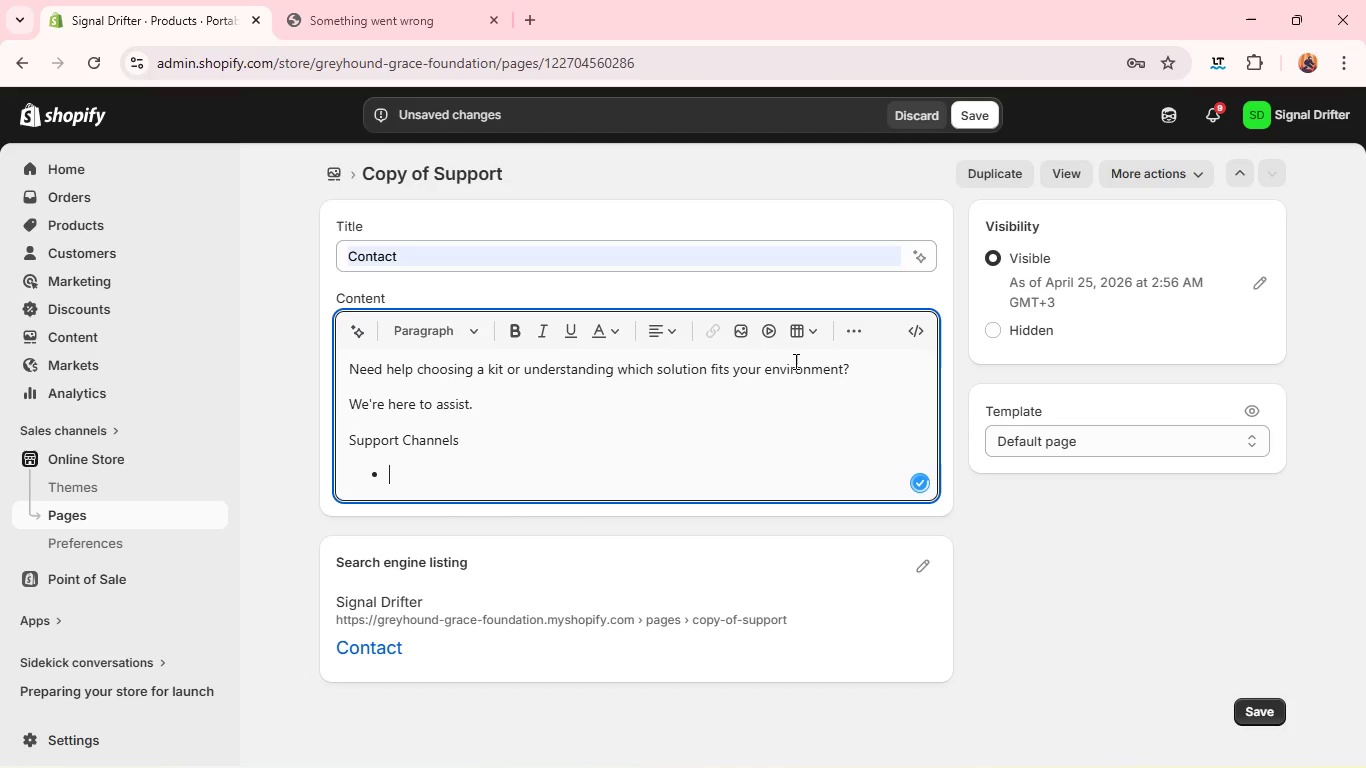 
type(Email: SUpport2Signaldrifter.com)
 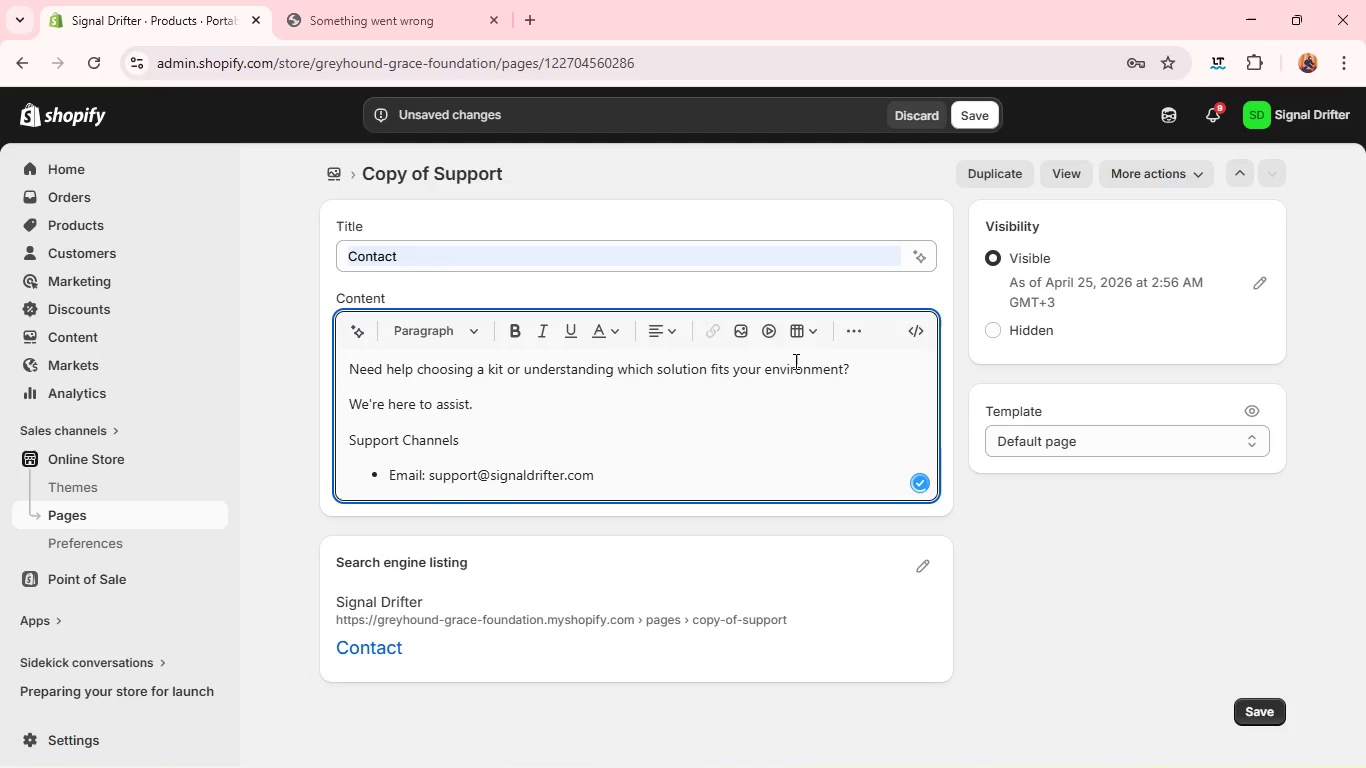 
key(Enter)
 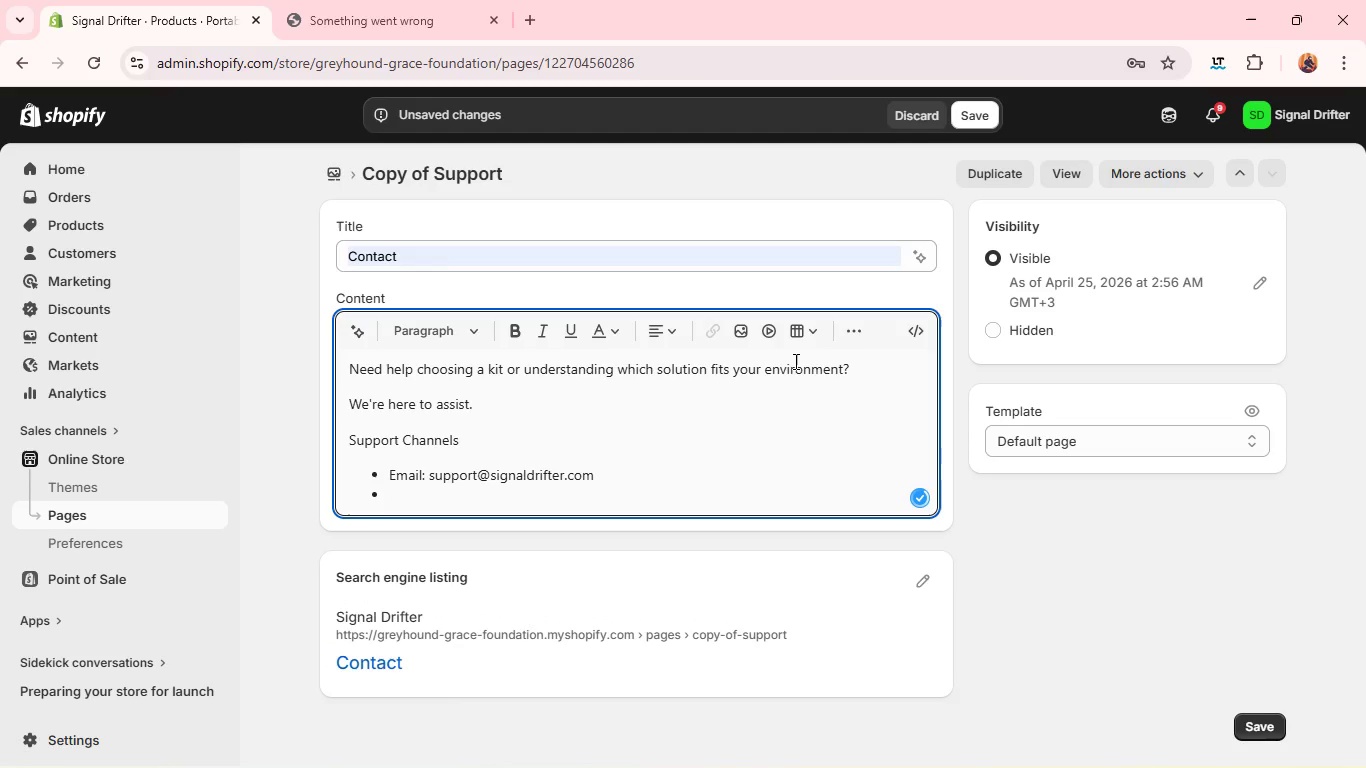 
hold_key(key=ShiftLeft, duration=0.84)
 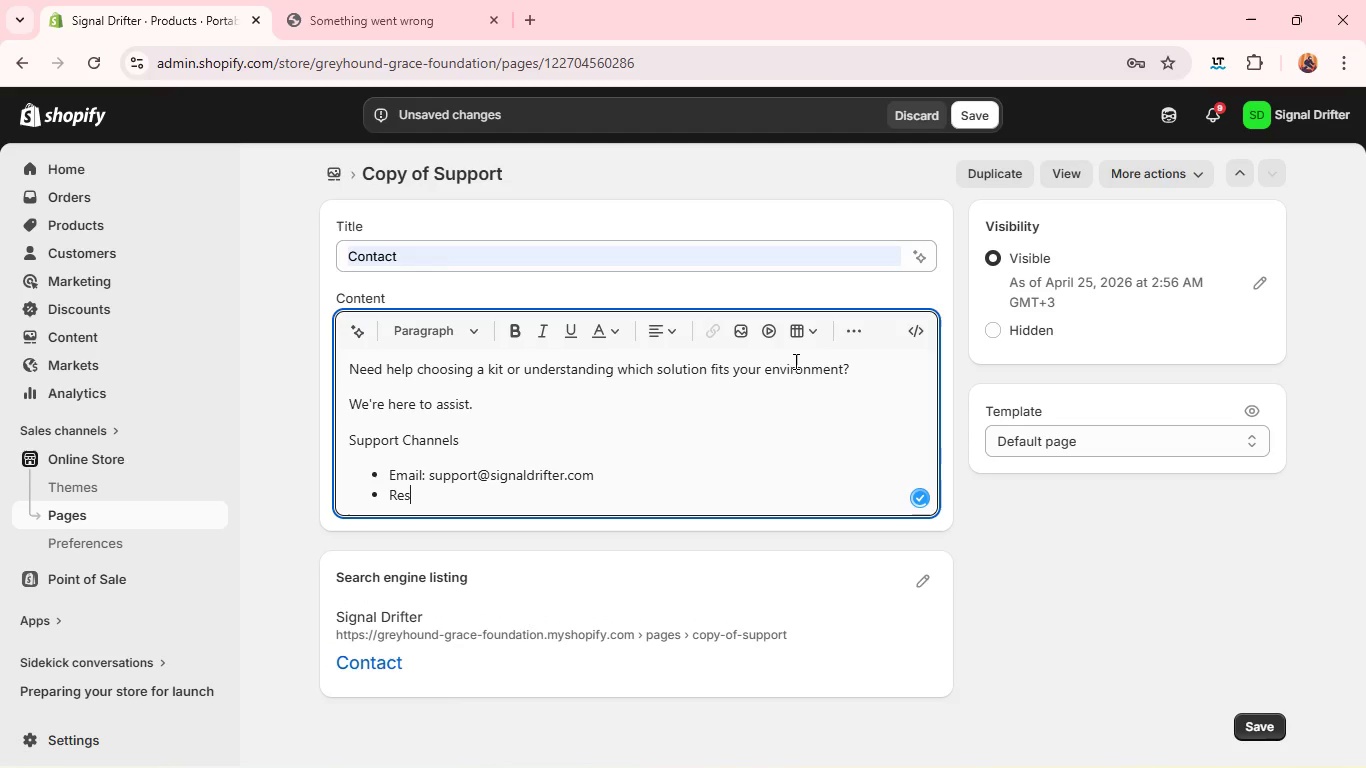 
type(response time)
 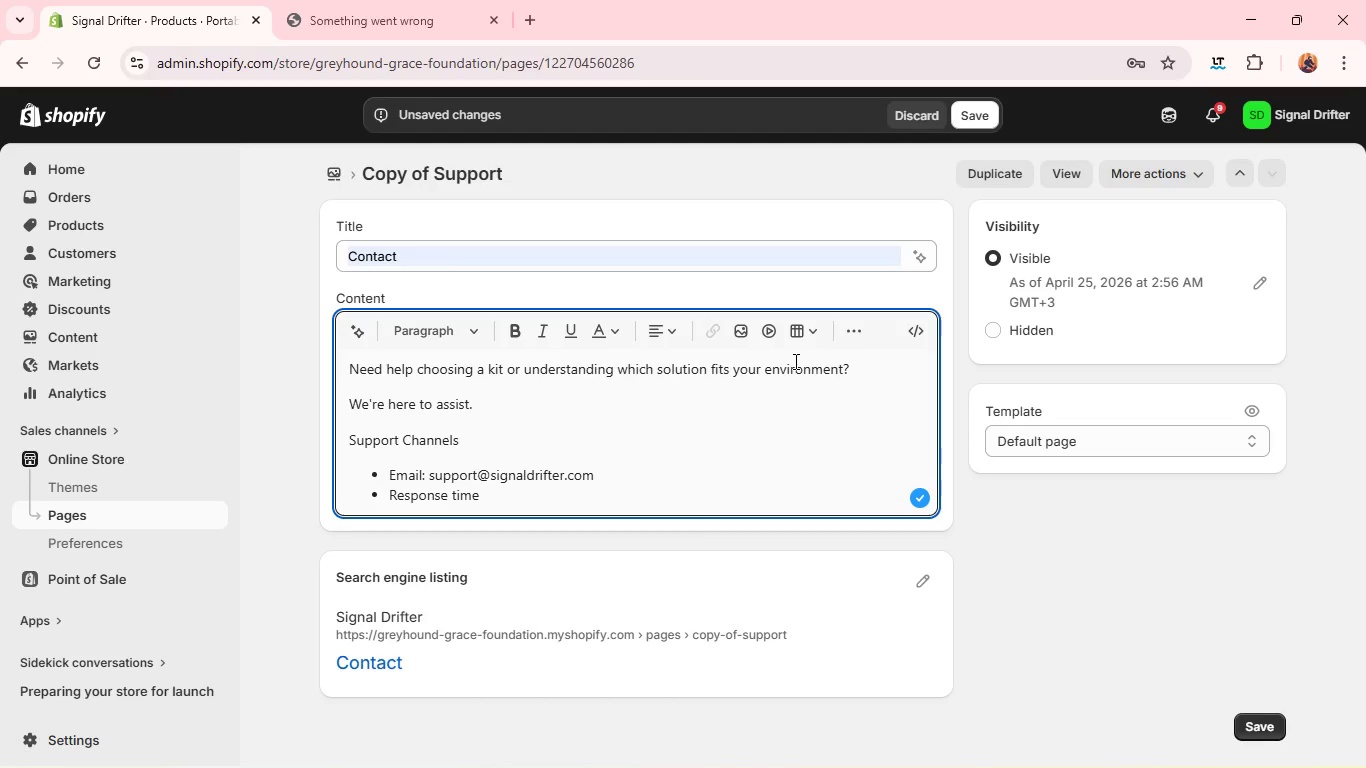 
type(: 24-48 hours)
 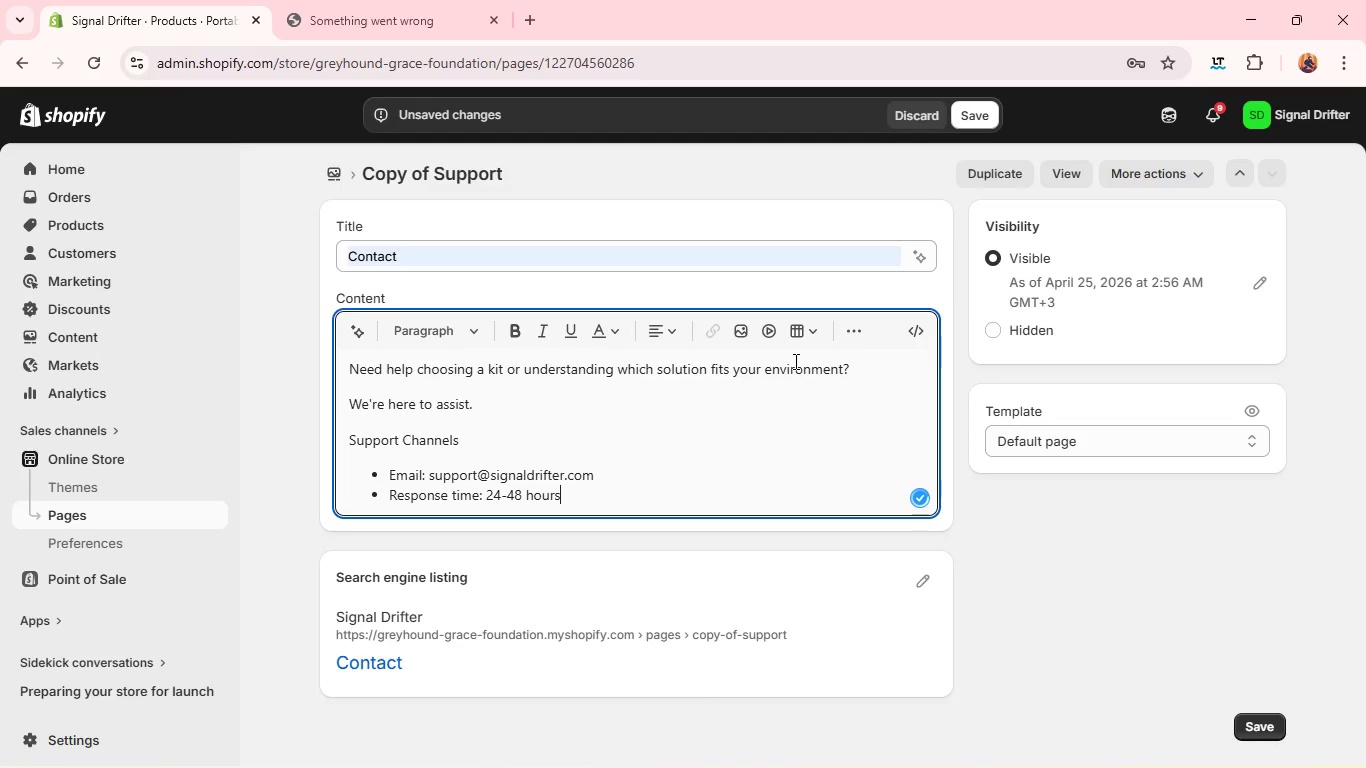 
key(Enter)
 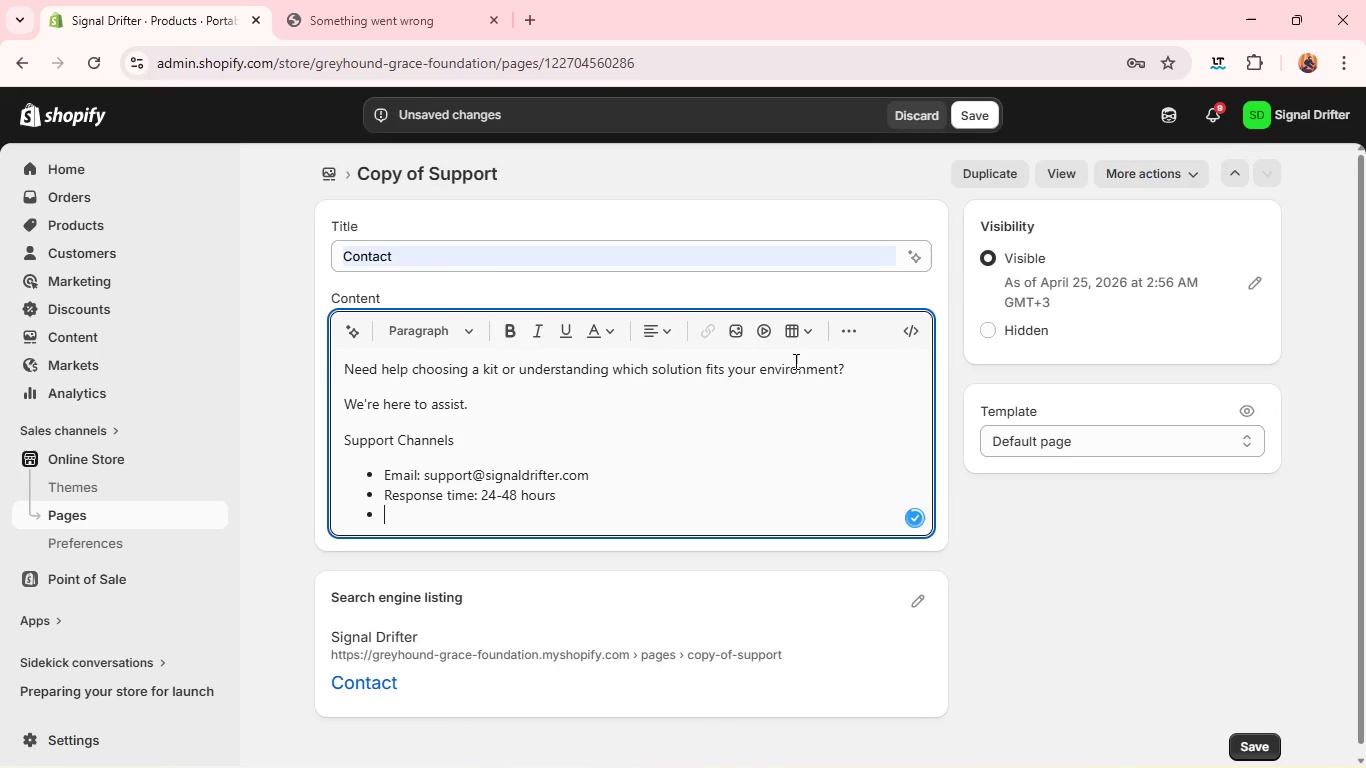 
type(Technical inquiries supporte)
 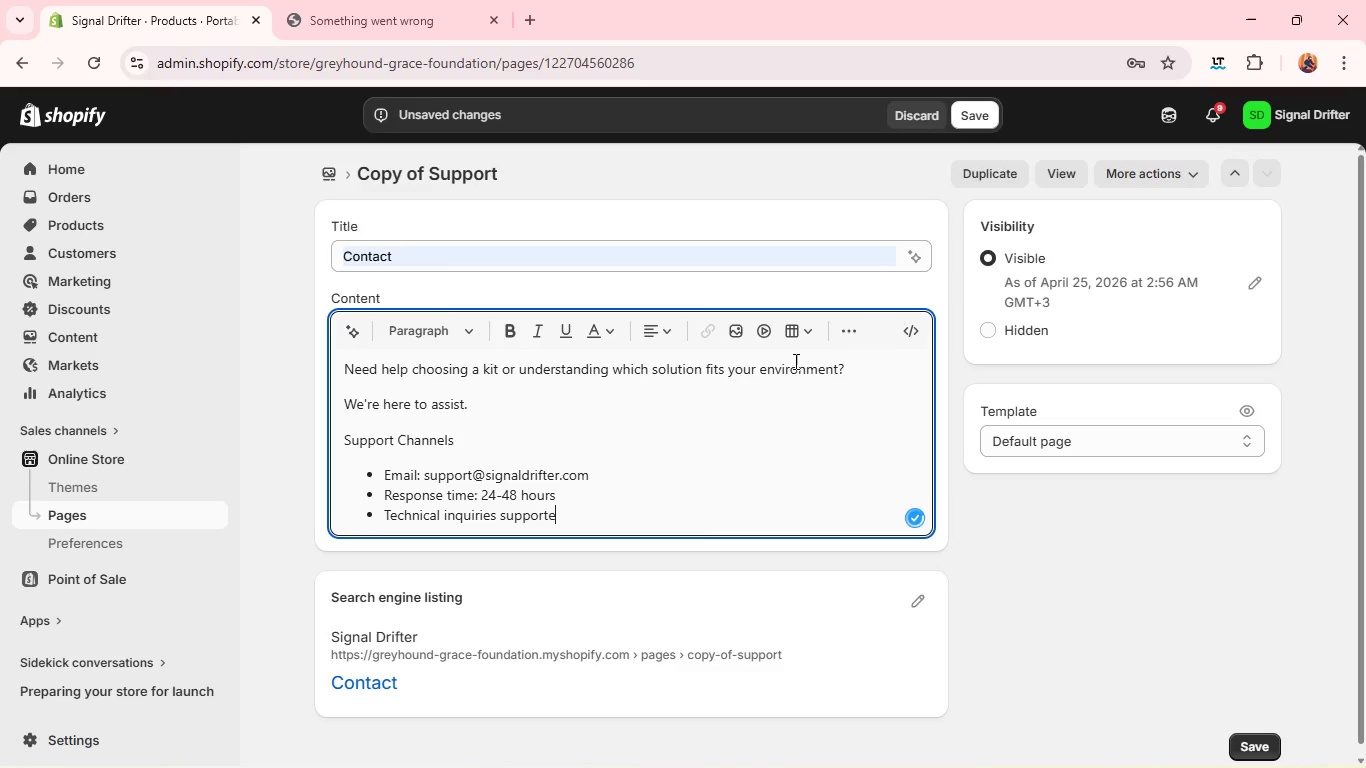 
key(D)
 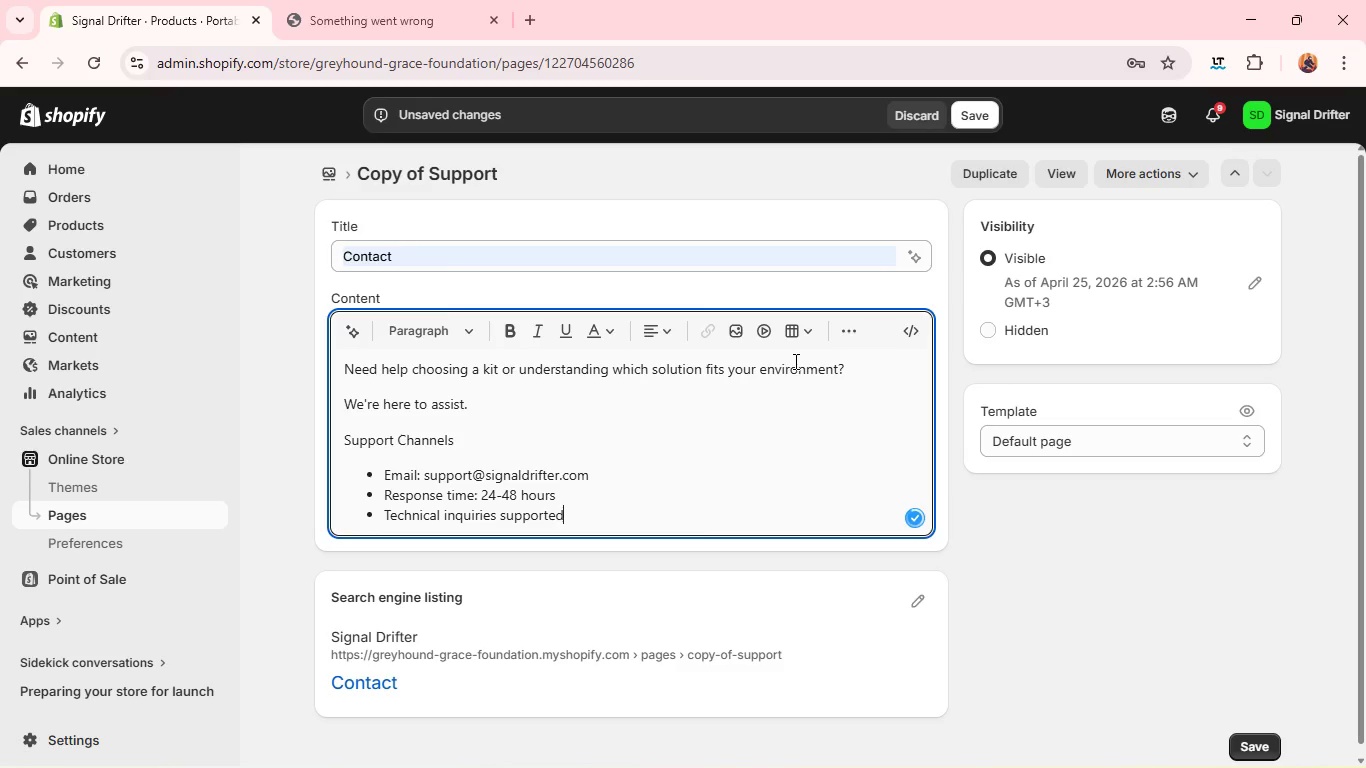 
key(Space)
 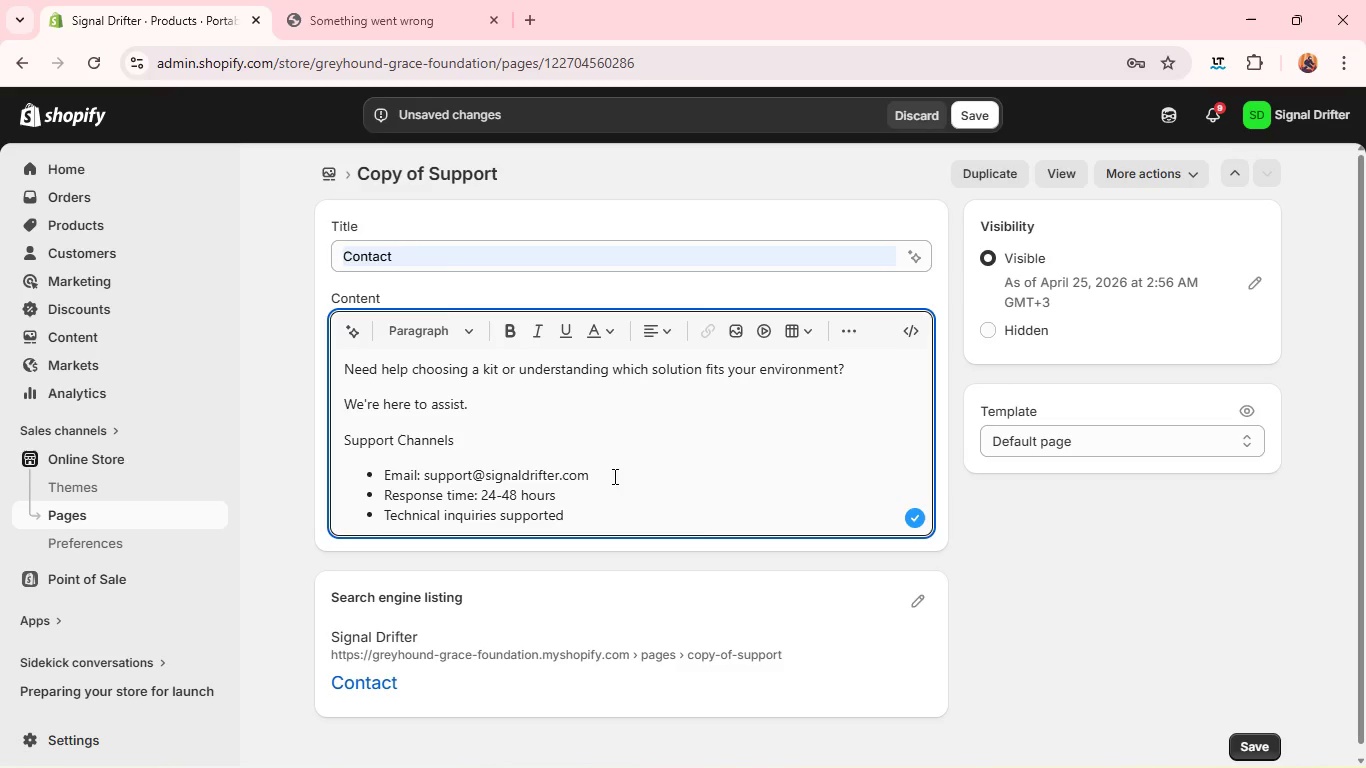 
left_click_drag(start_coordinate=[605, 476], to_coordinate=[423, 479])
 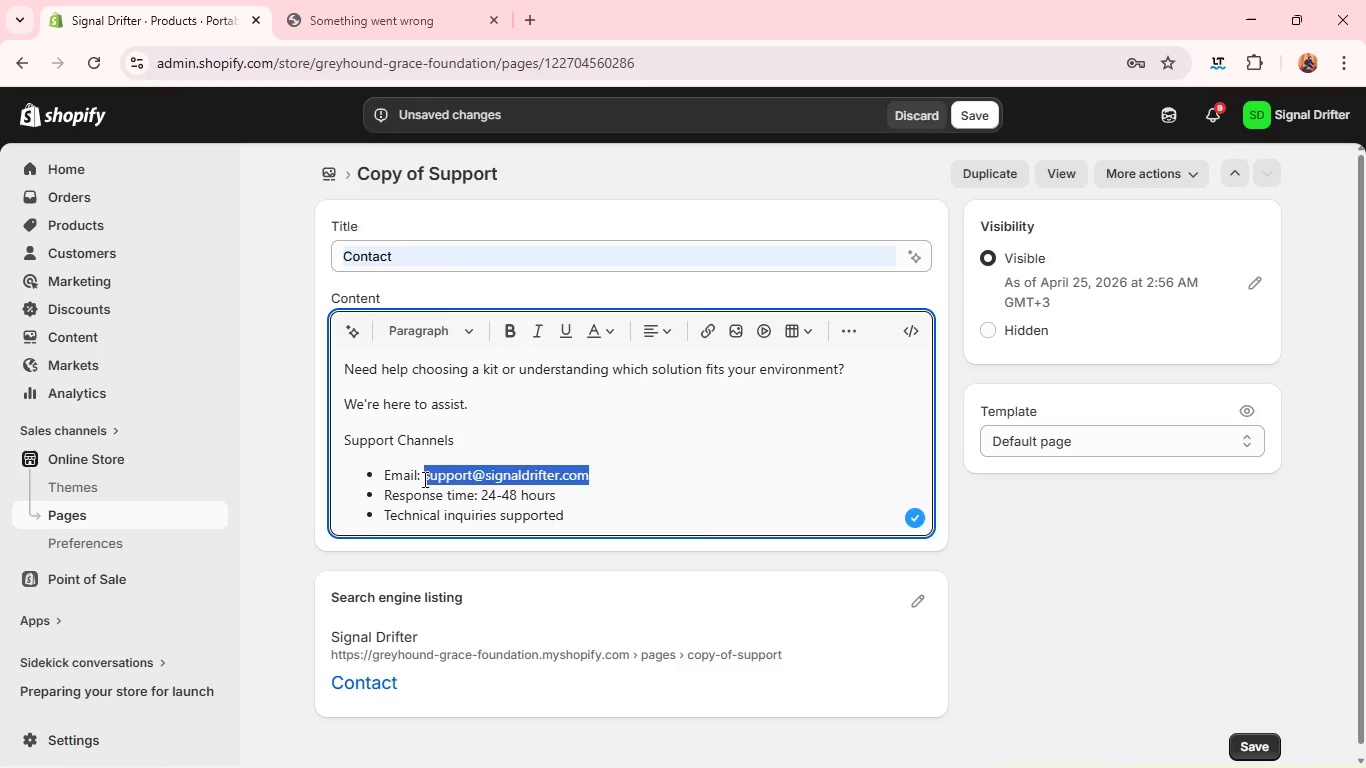 
hold_key(key=ControlLeft, duration=0.8)
 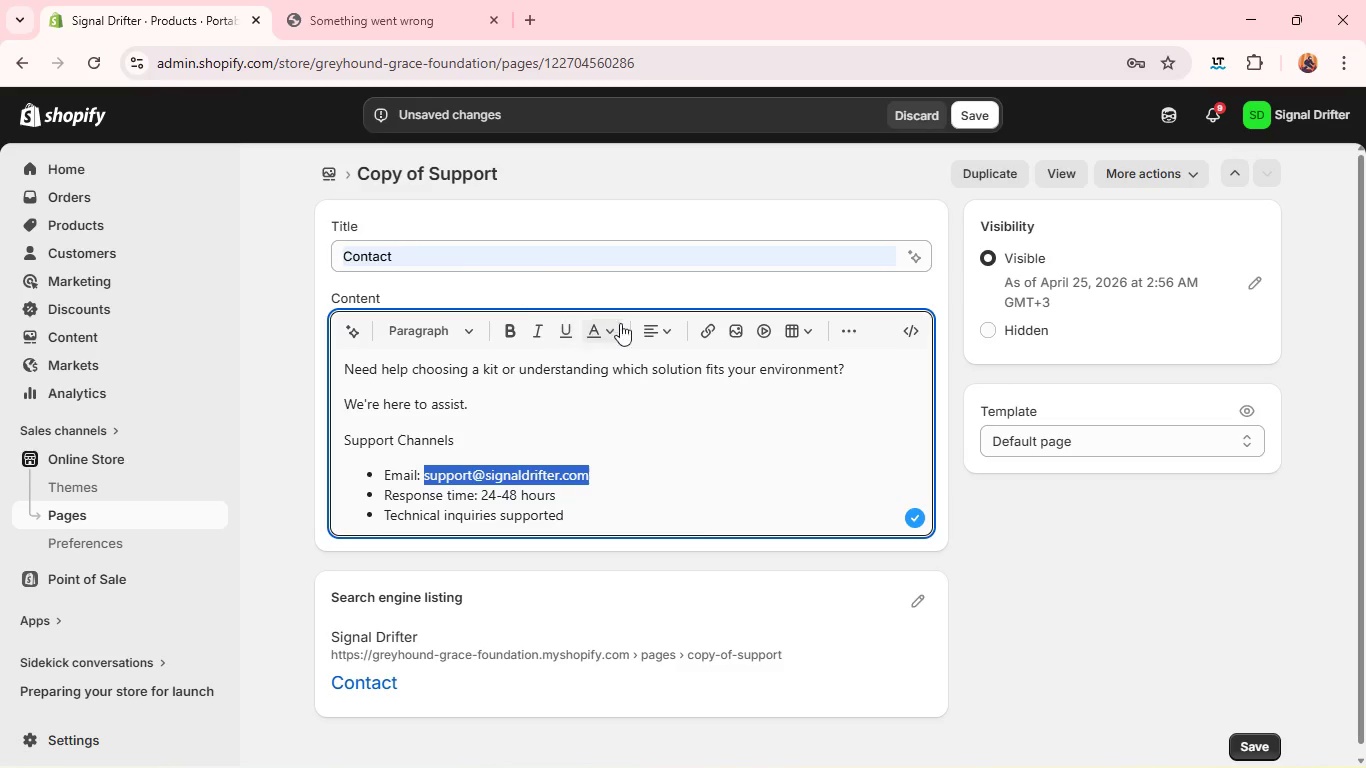 
key(C)
 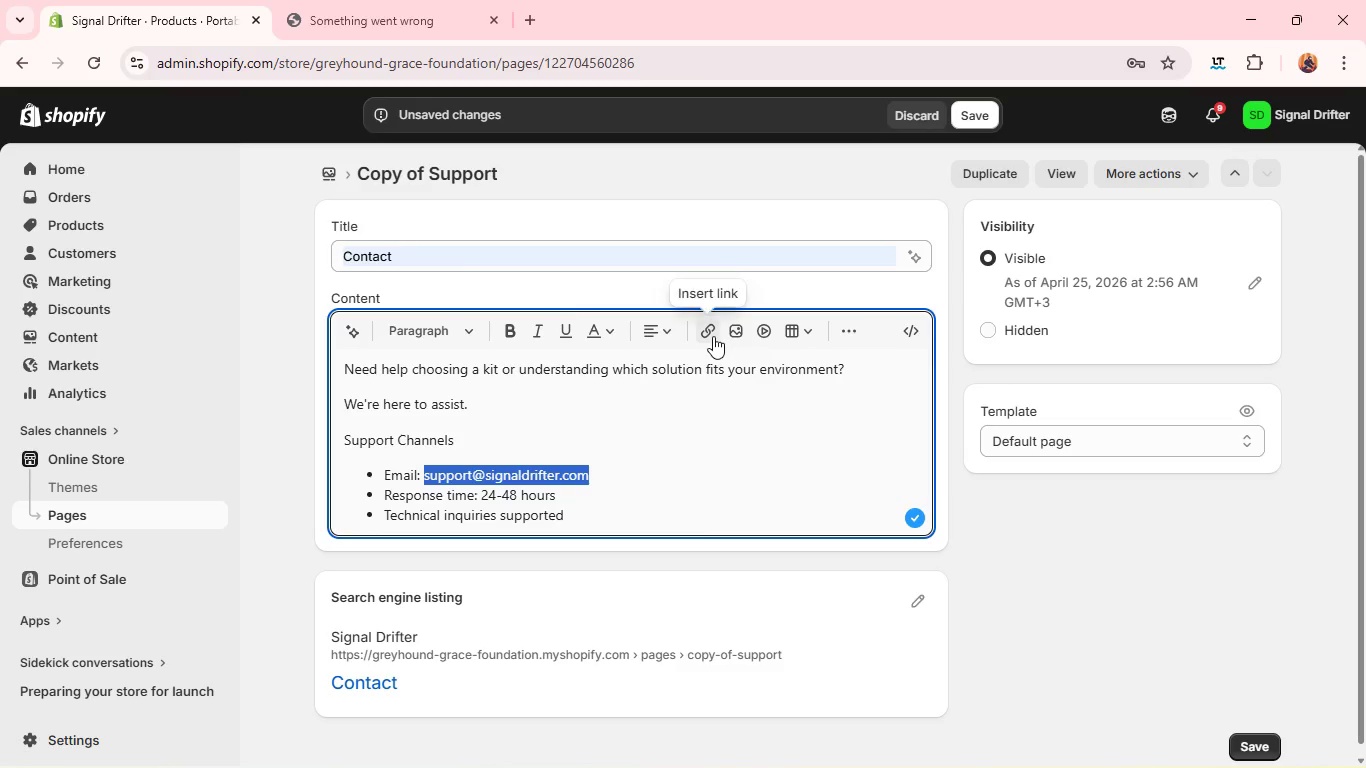 
left_click([707, 336])
 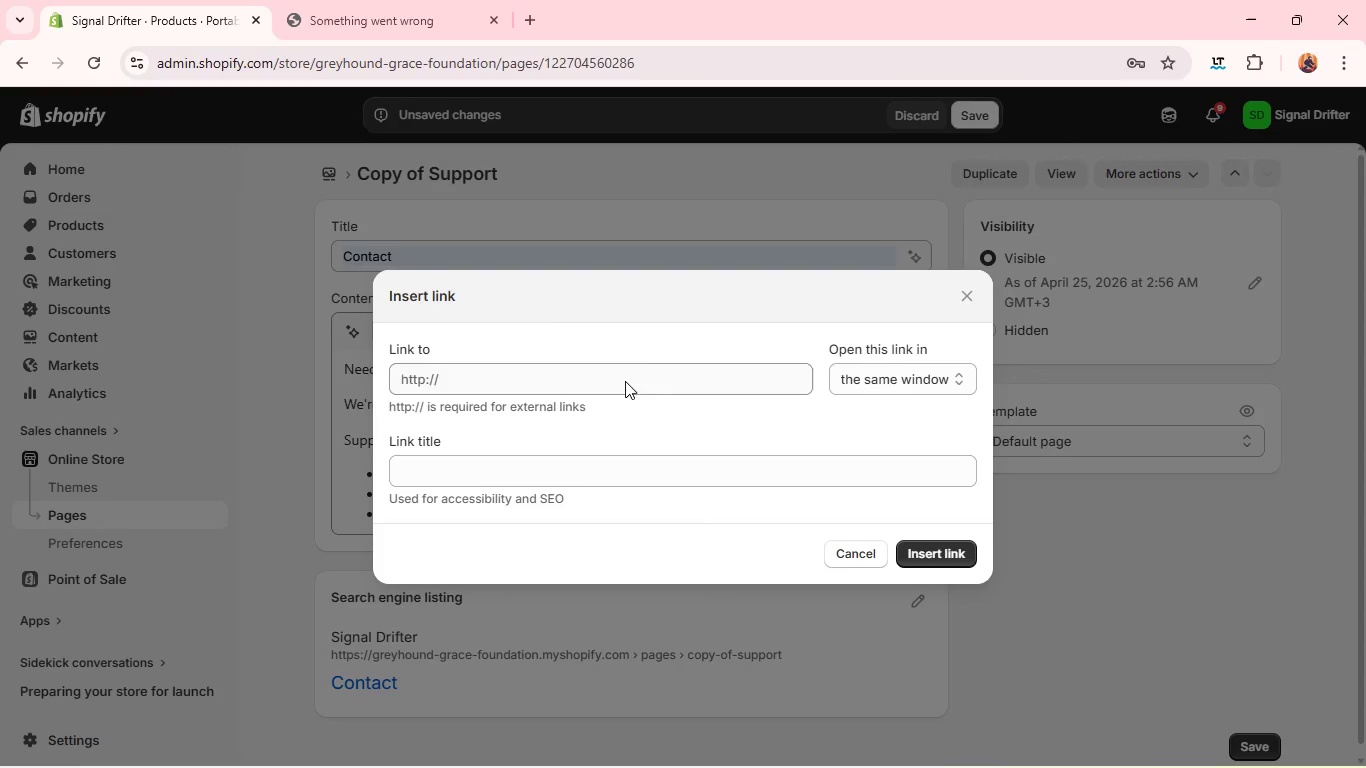 
left_click([625, 379])
 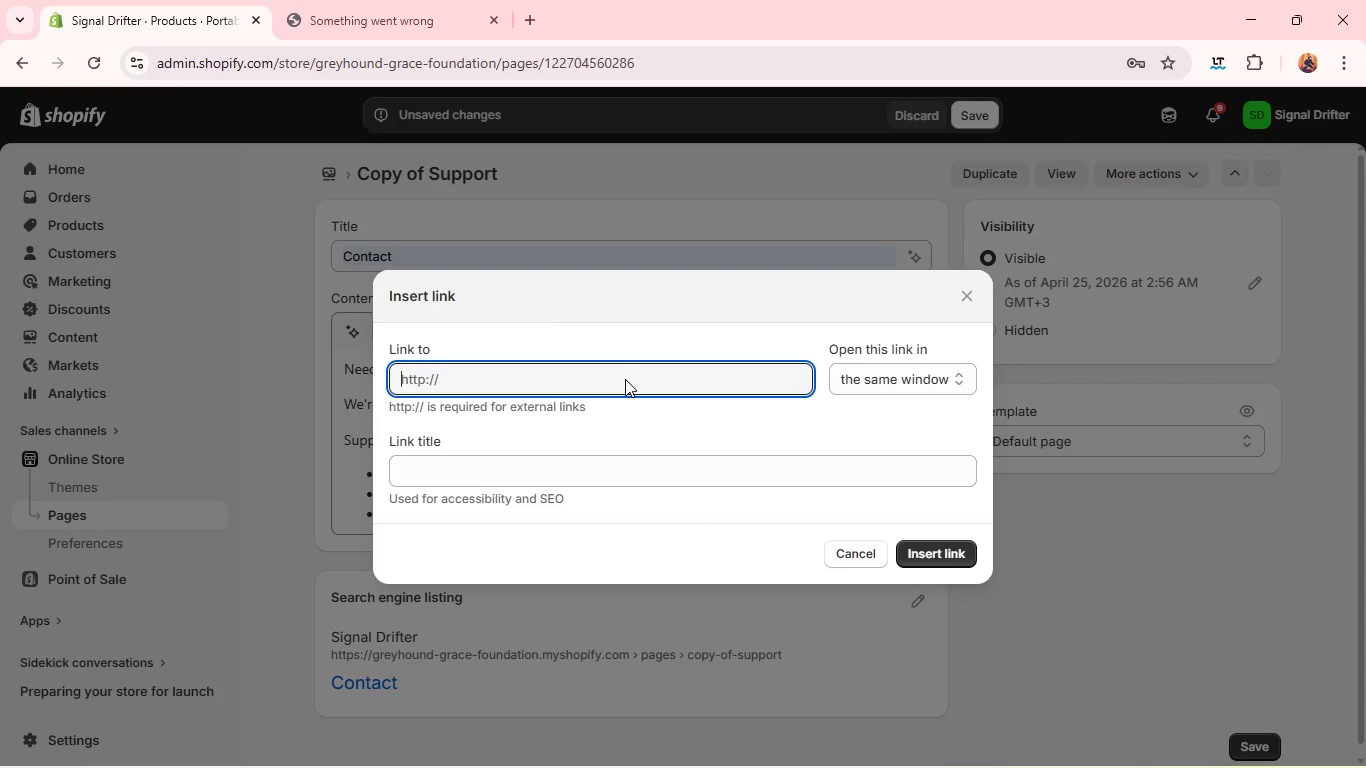 
hold_key(key=ControlLeft, duration=1.22)
 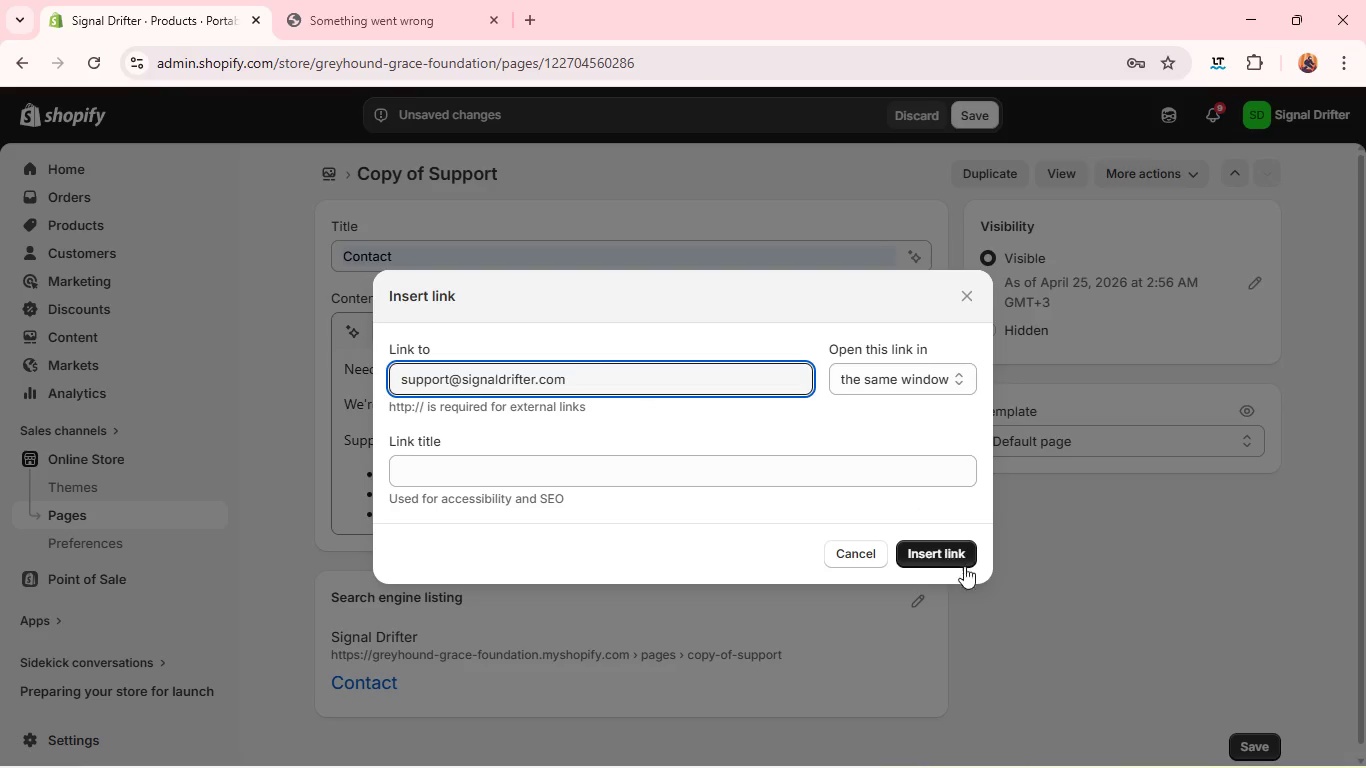 
key(V)
 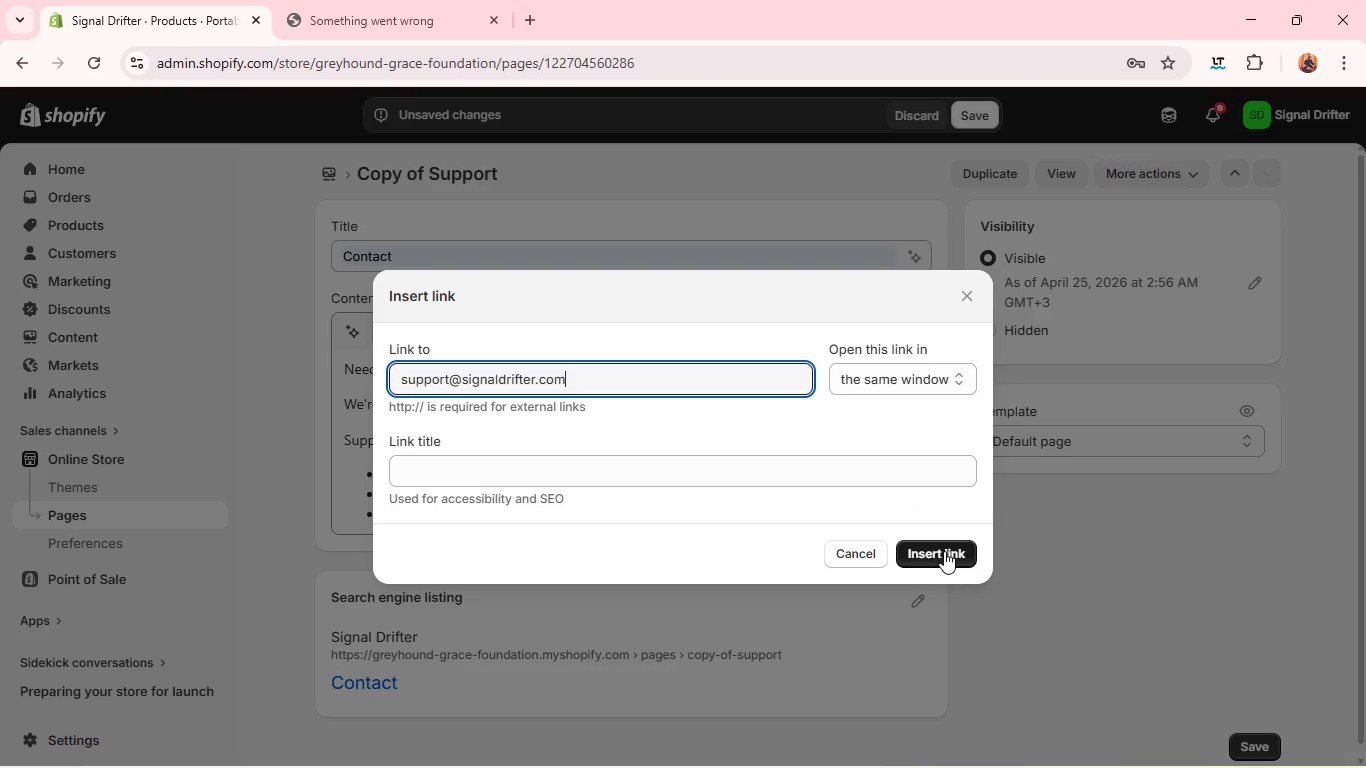 
left_click([944, 551])
 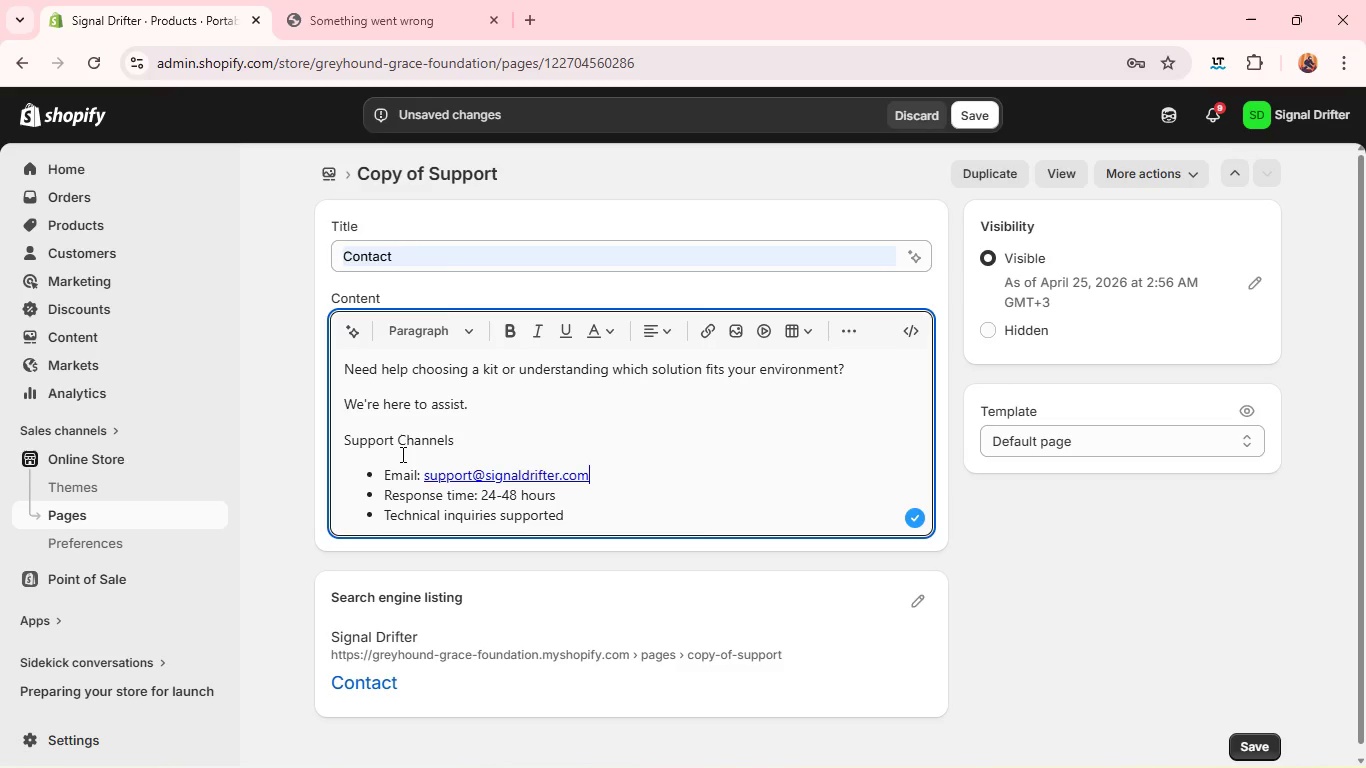 
double_click([402, 462])
 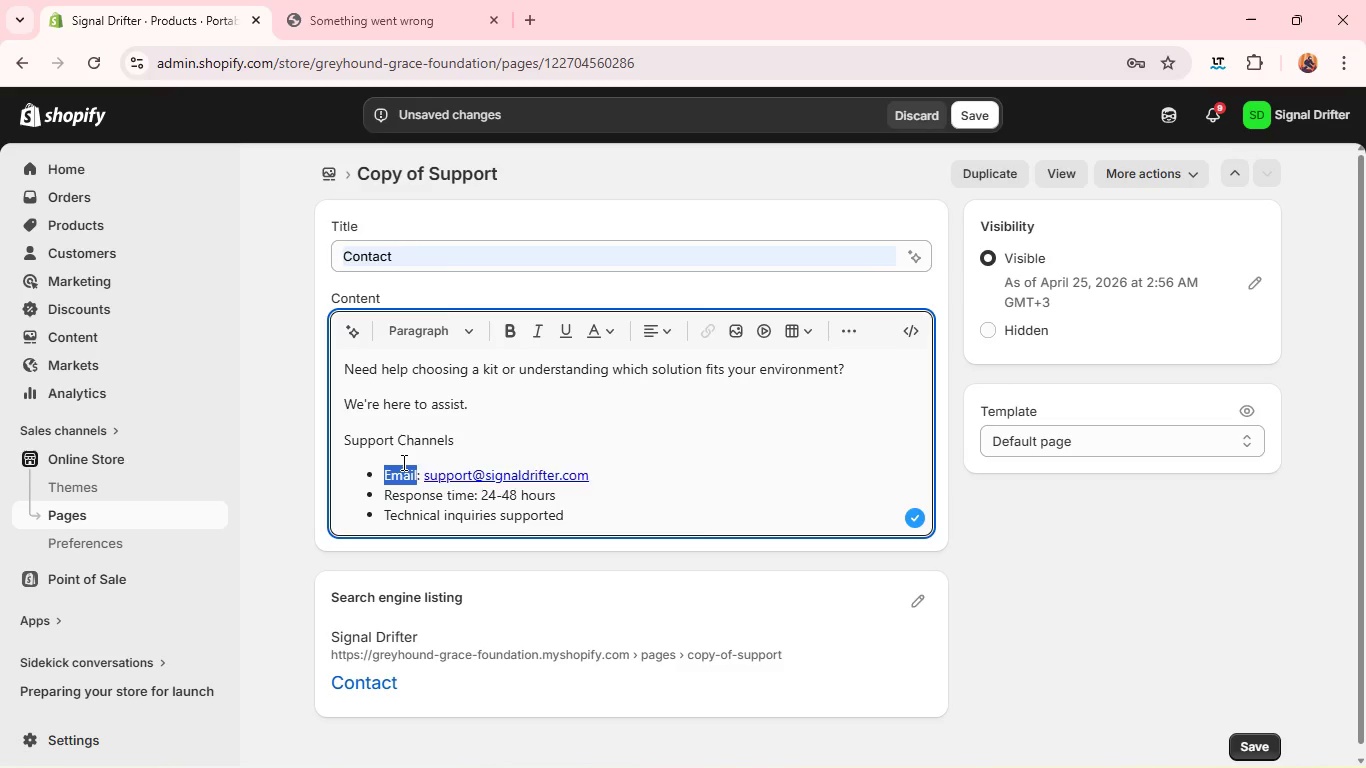 
triple_click([402, 462])
 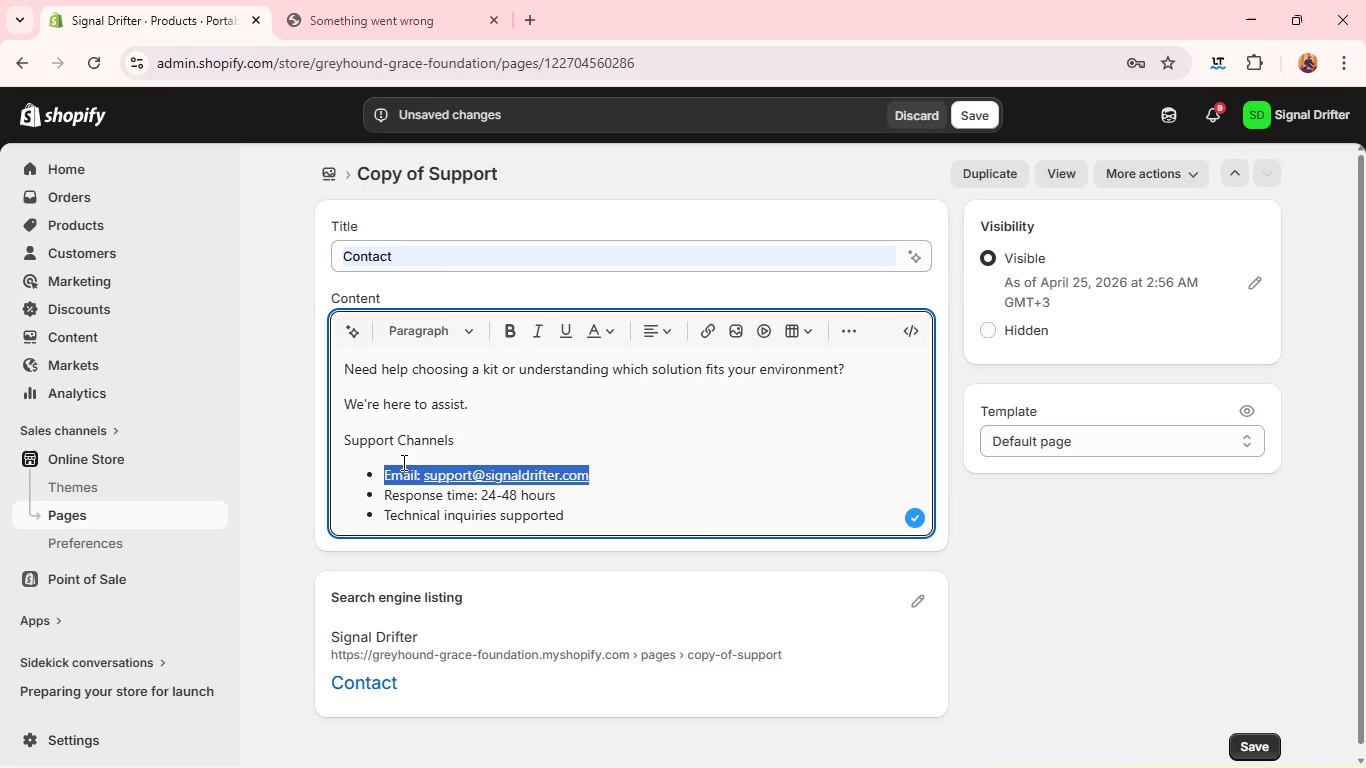 
triple_click([402, 462])
 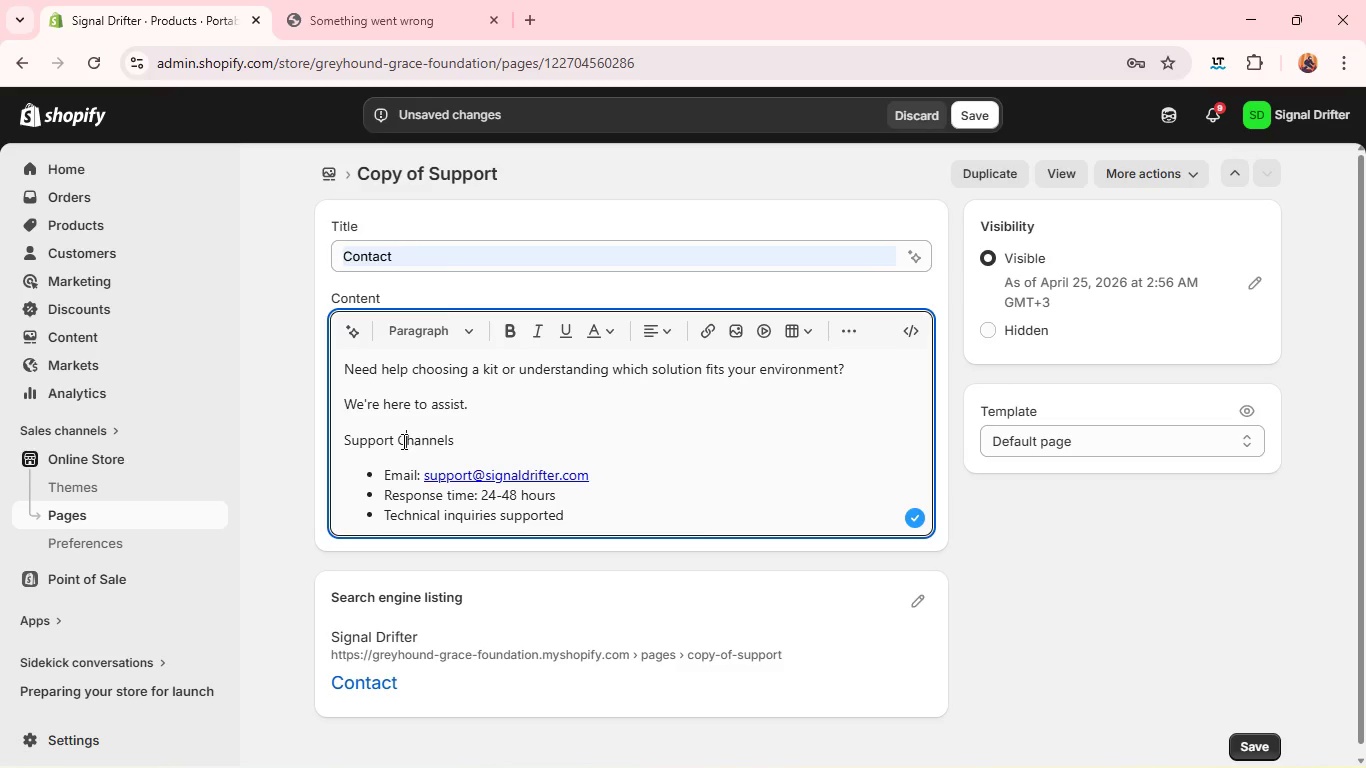 
double_click([402, 441])
 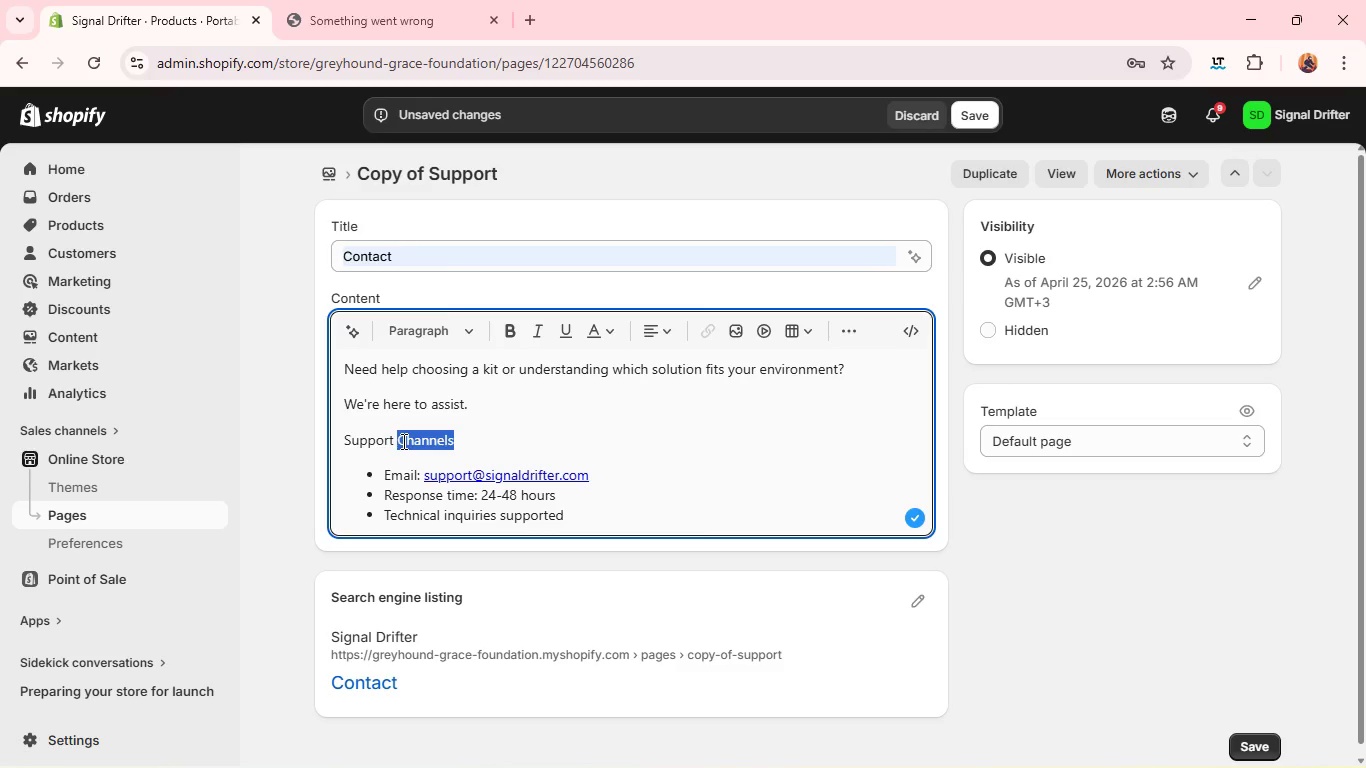 
triple_click([402, 441])
 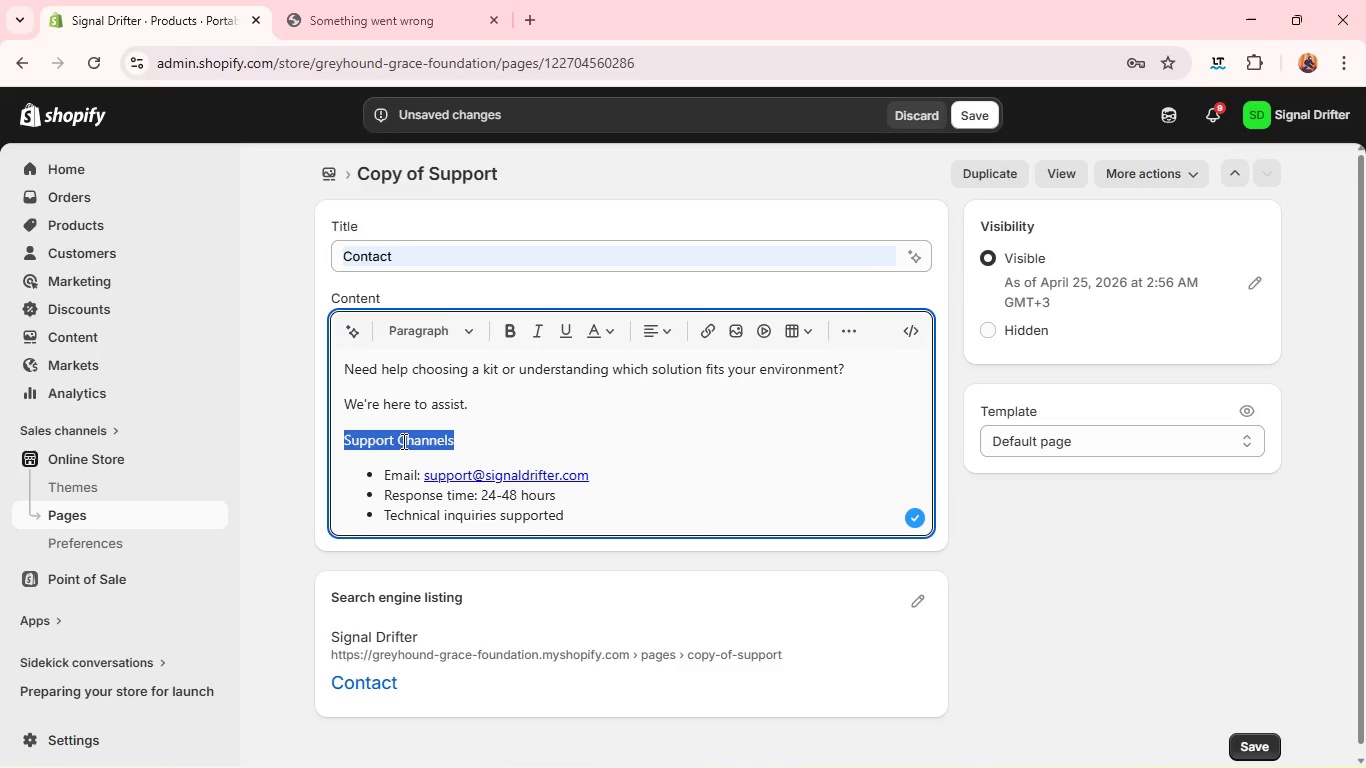 
triple_click([402, 441])
 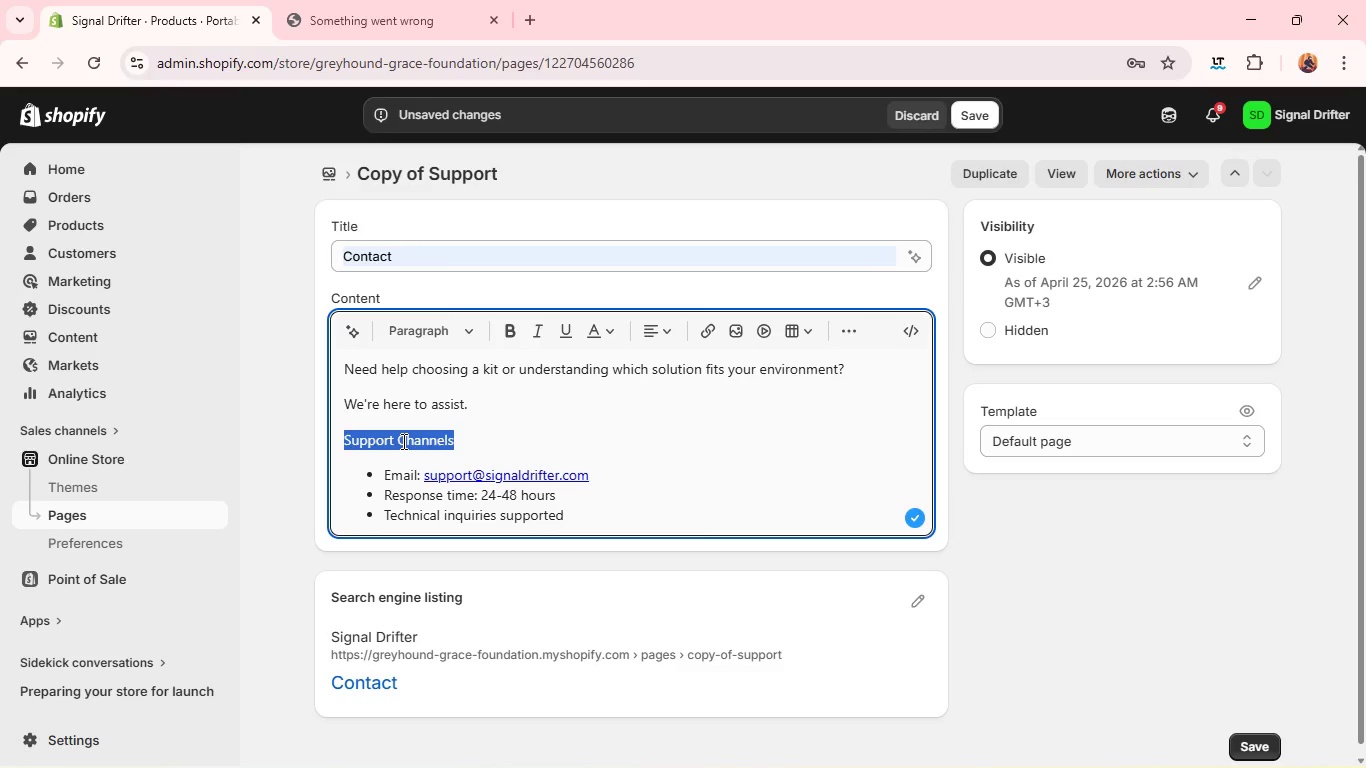 
key(Control+B)
 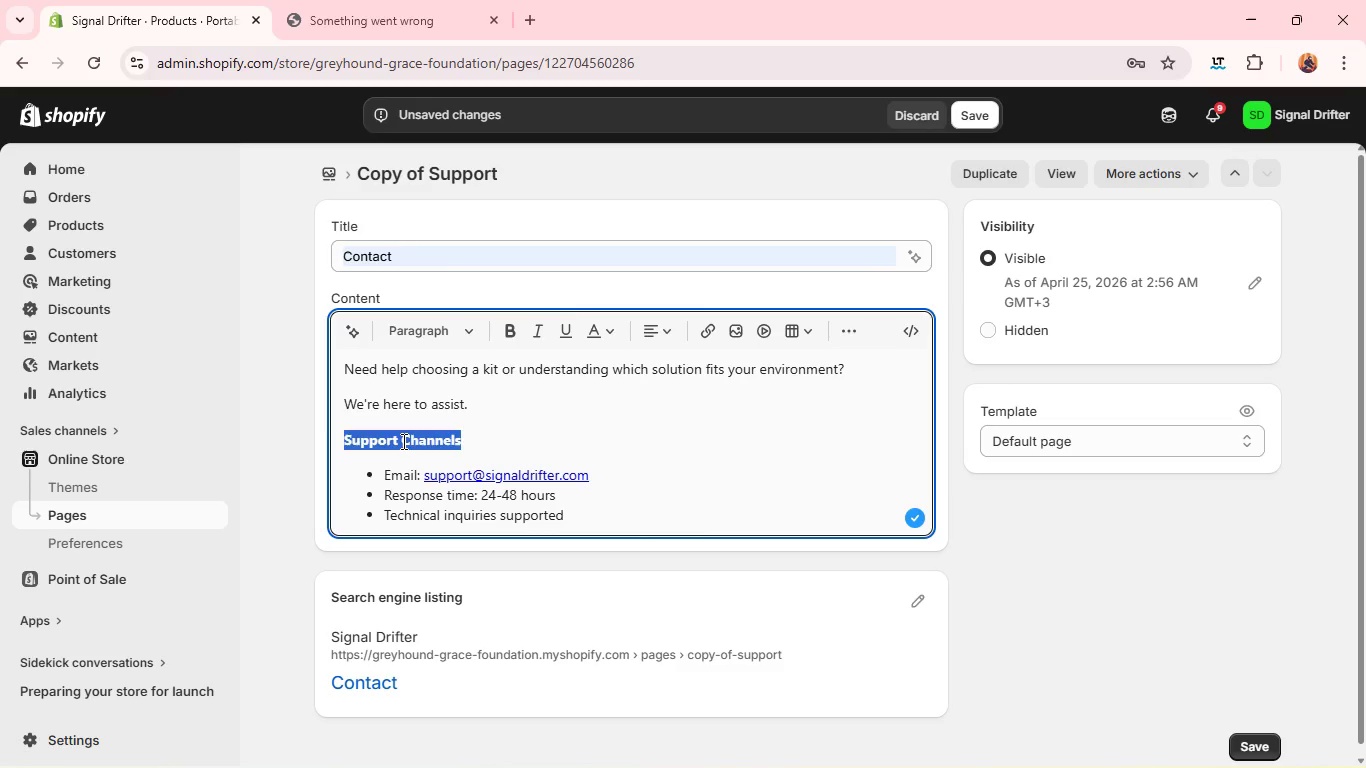 
left_click([402, 441])
 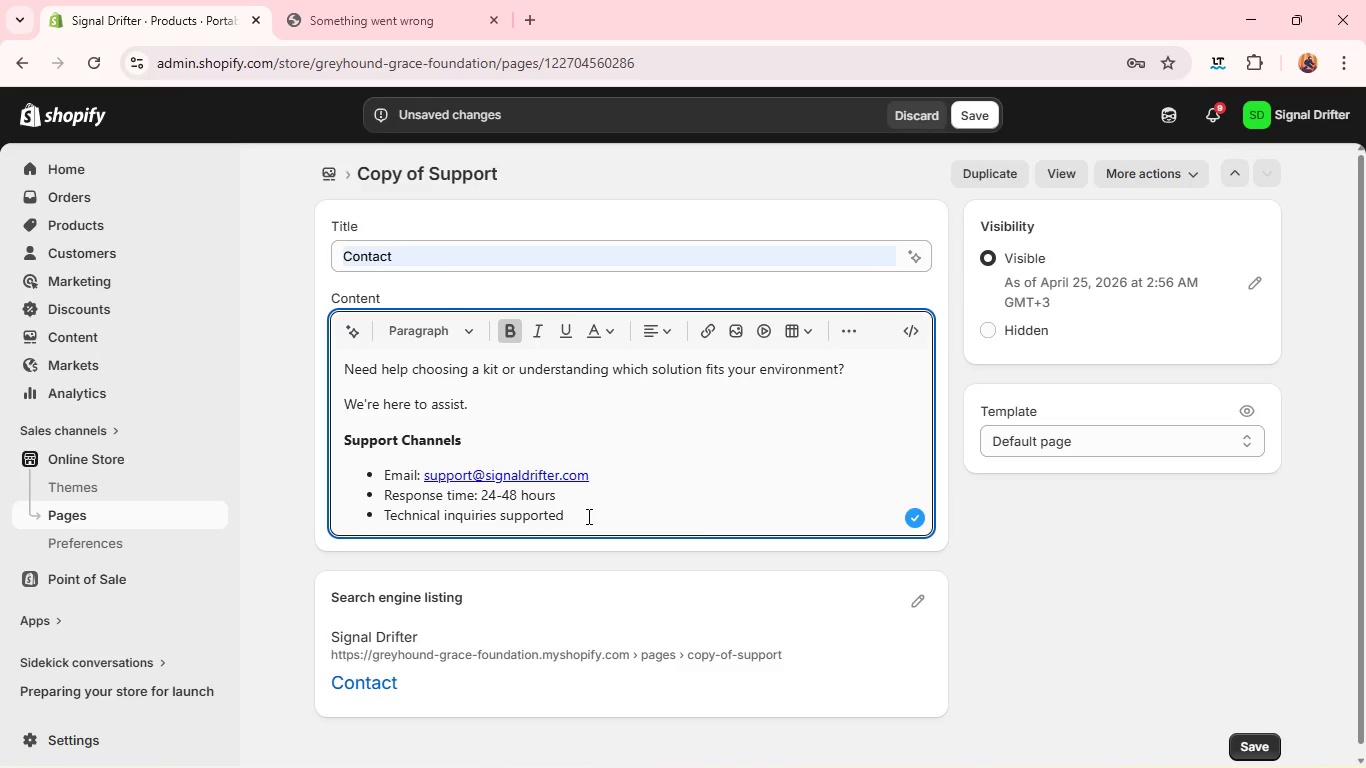 
left_click([587, 516])
 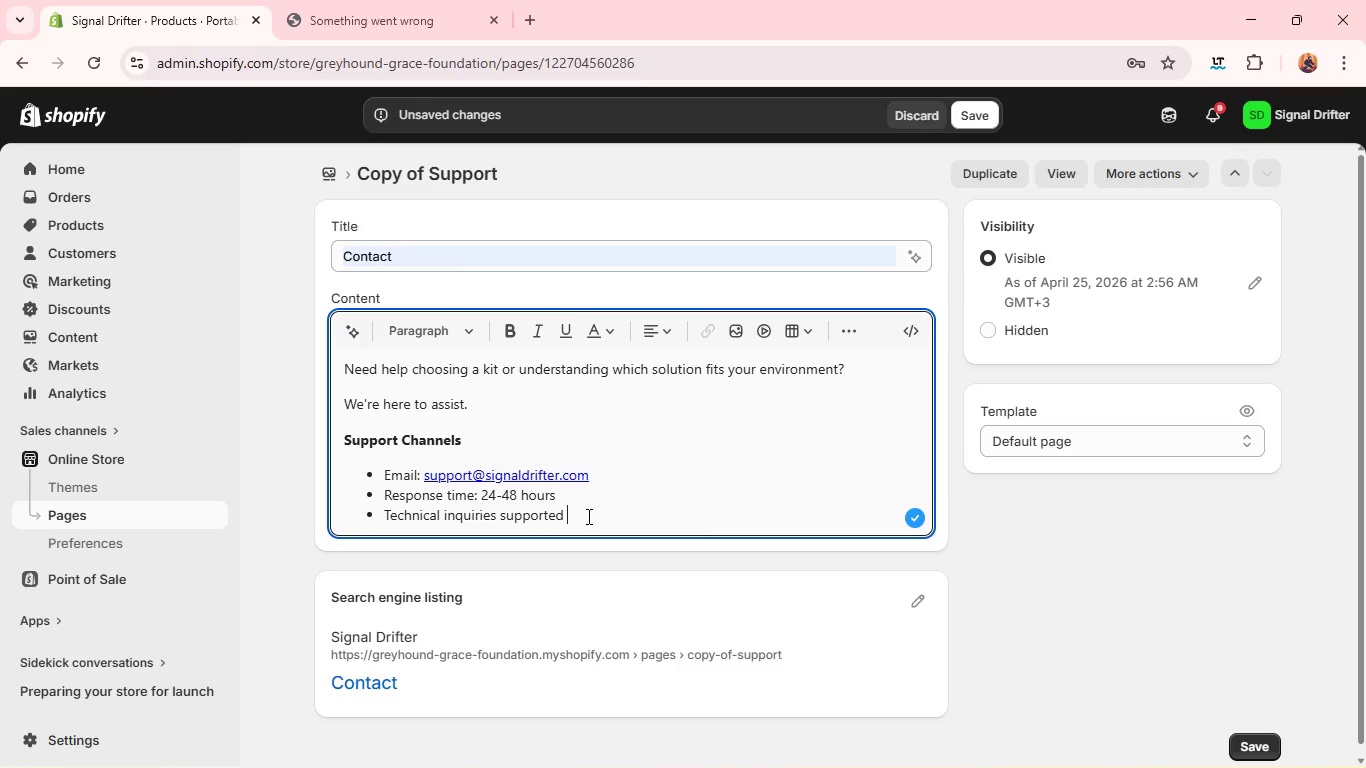 
key(Enter)
 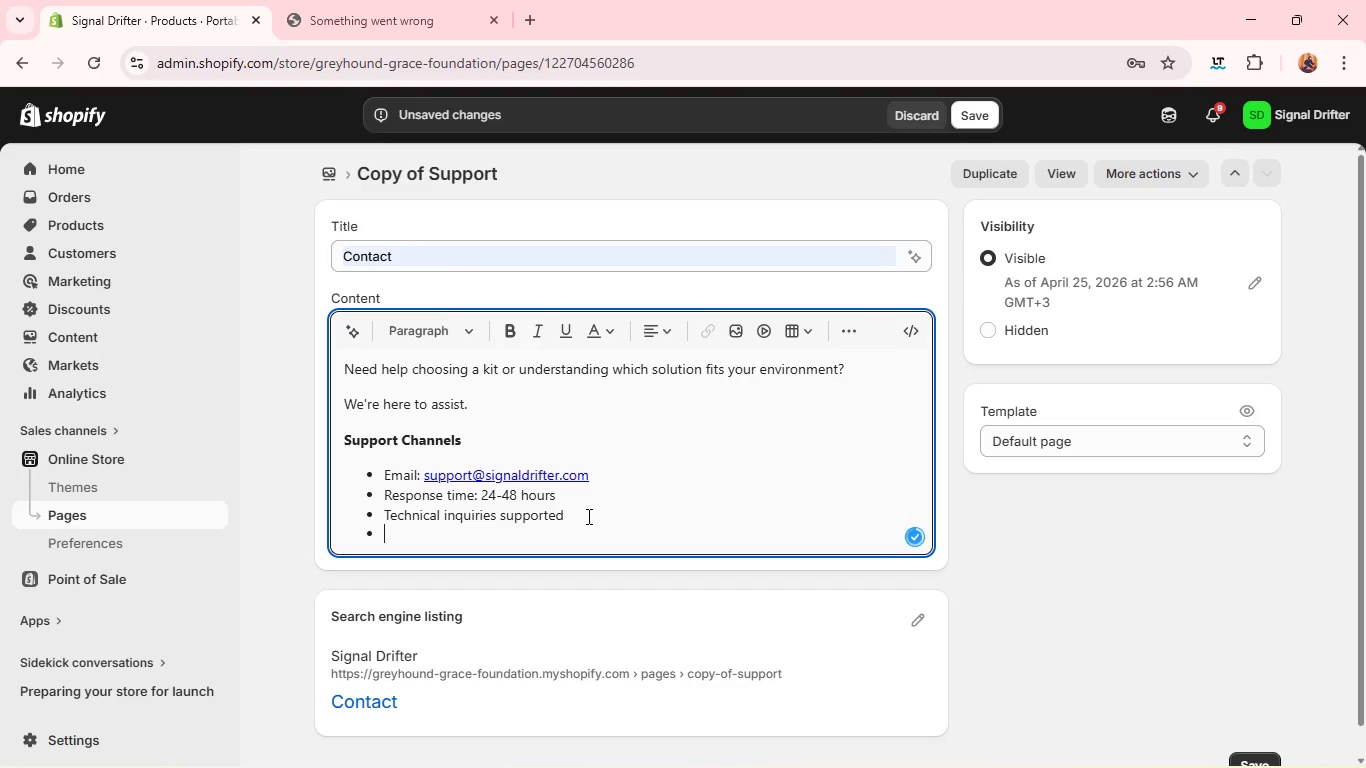 
key(Enter)
 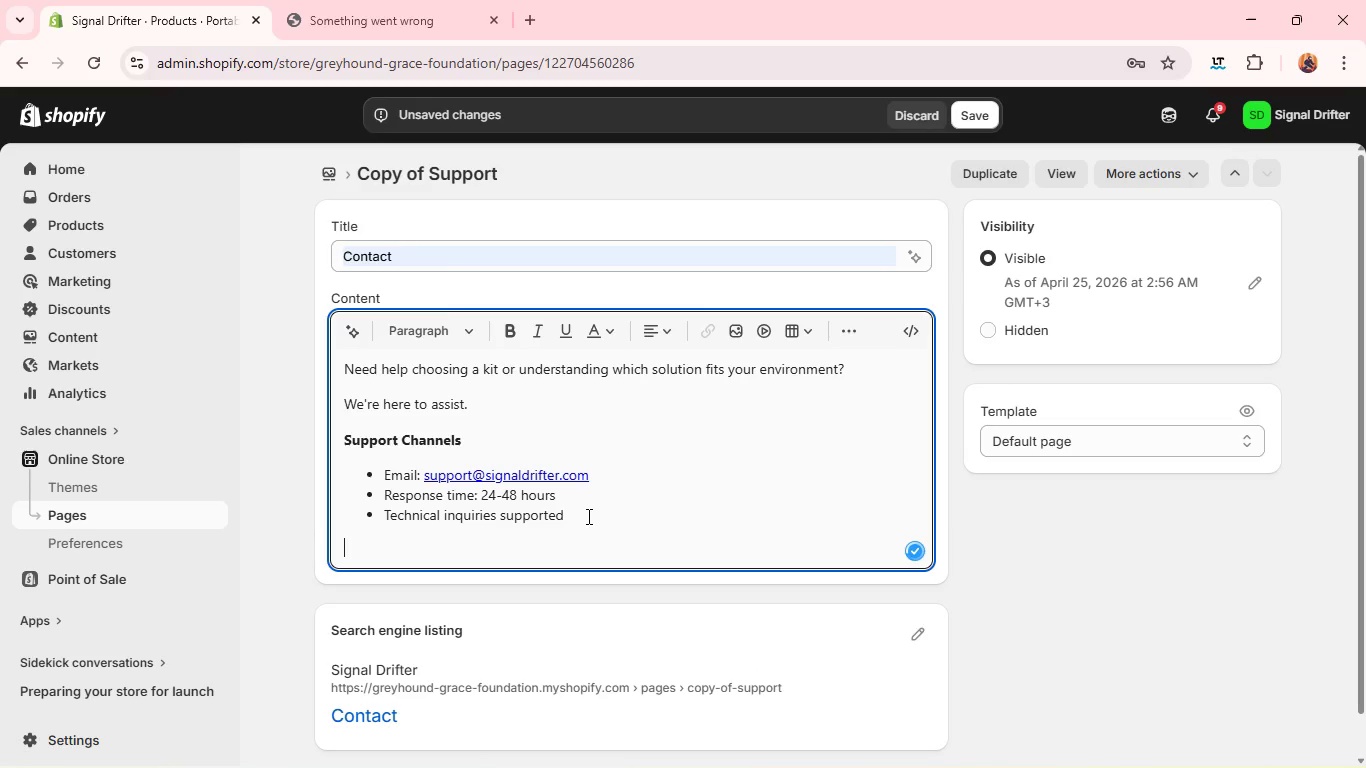 
type(common Reasons to COntact )
 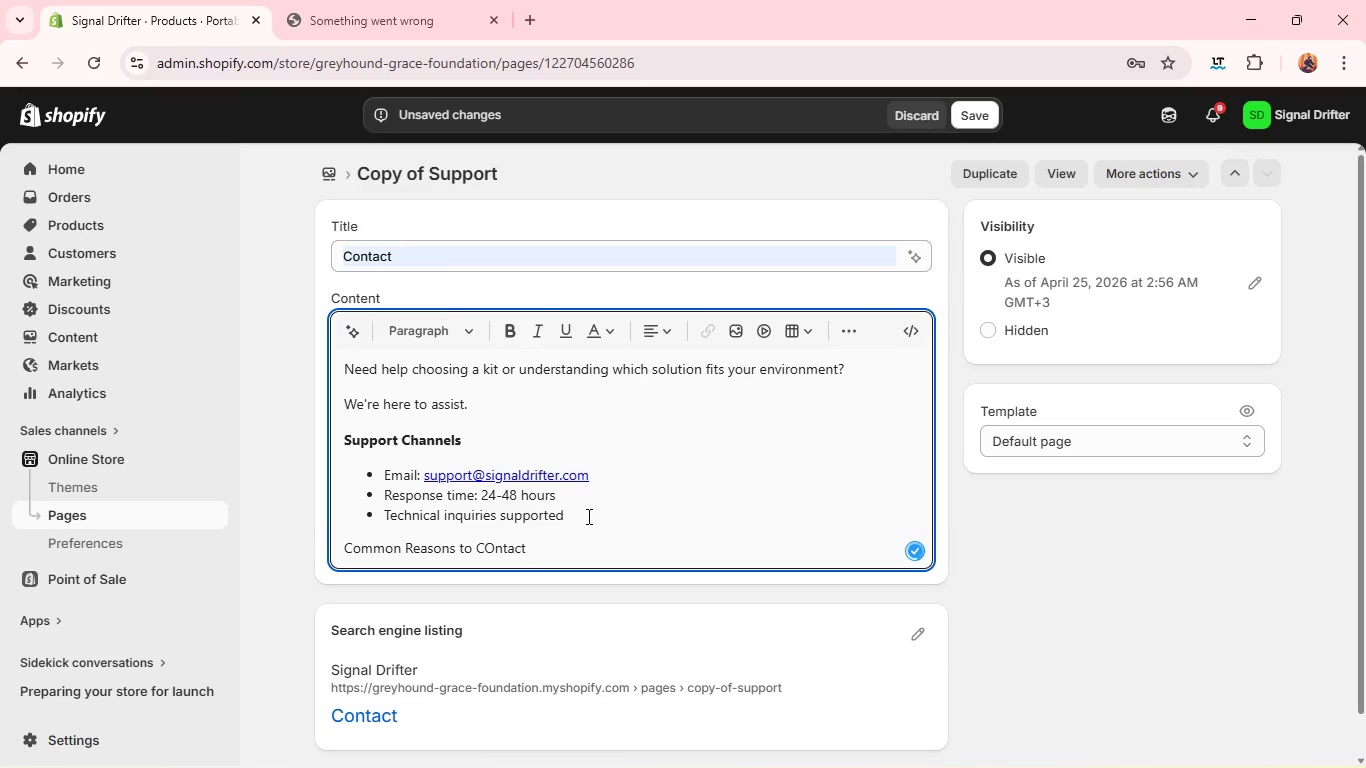 
 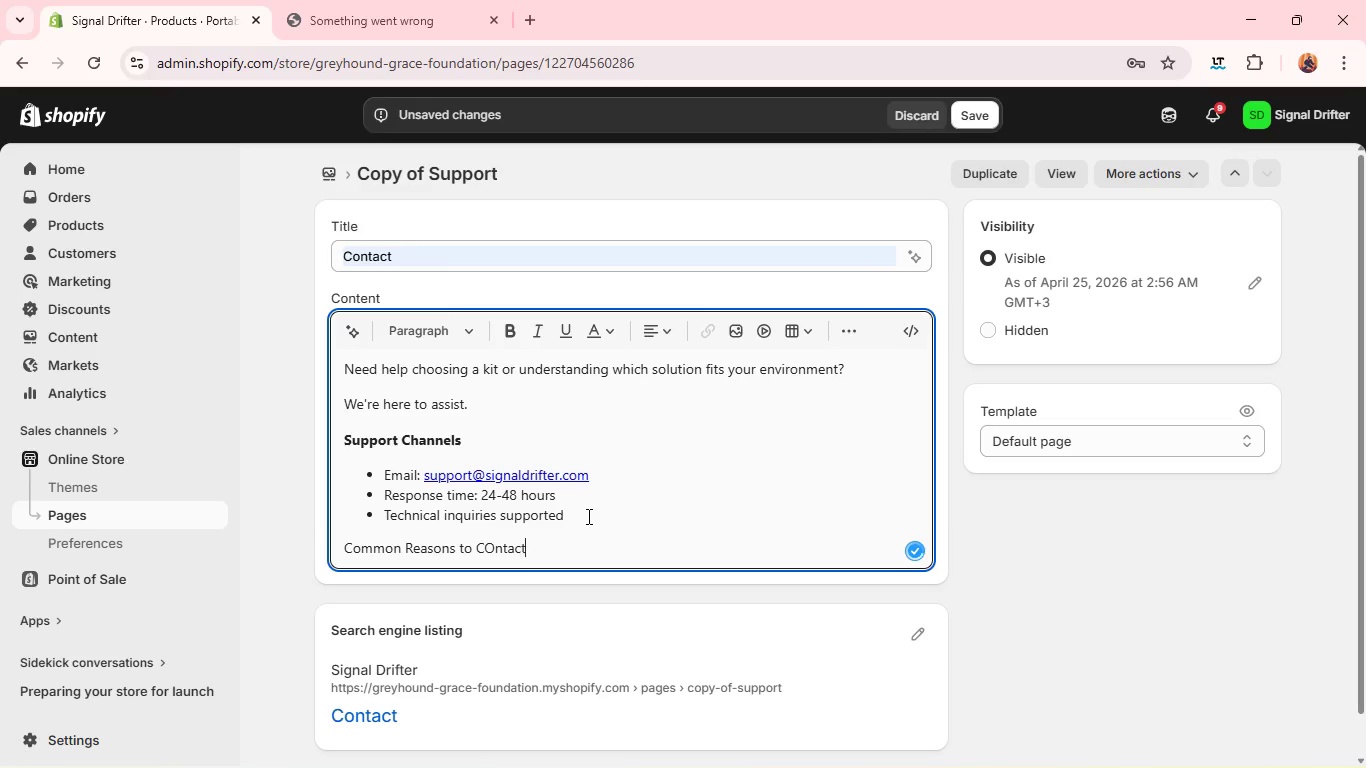 
hold_key(key=ShiftLeft, duration=0.39)
 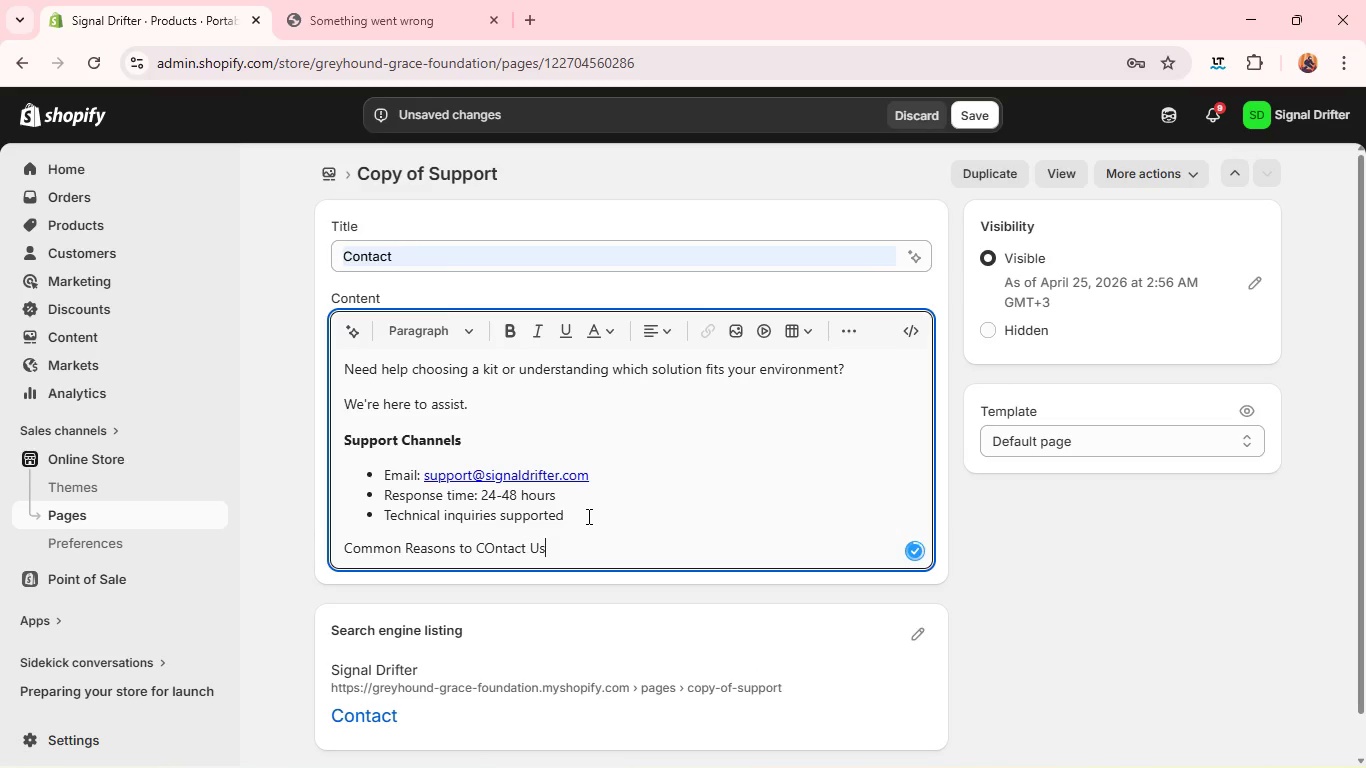 
type(us)
 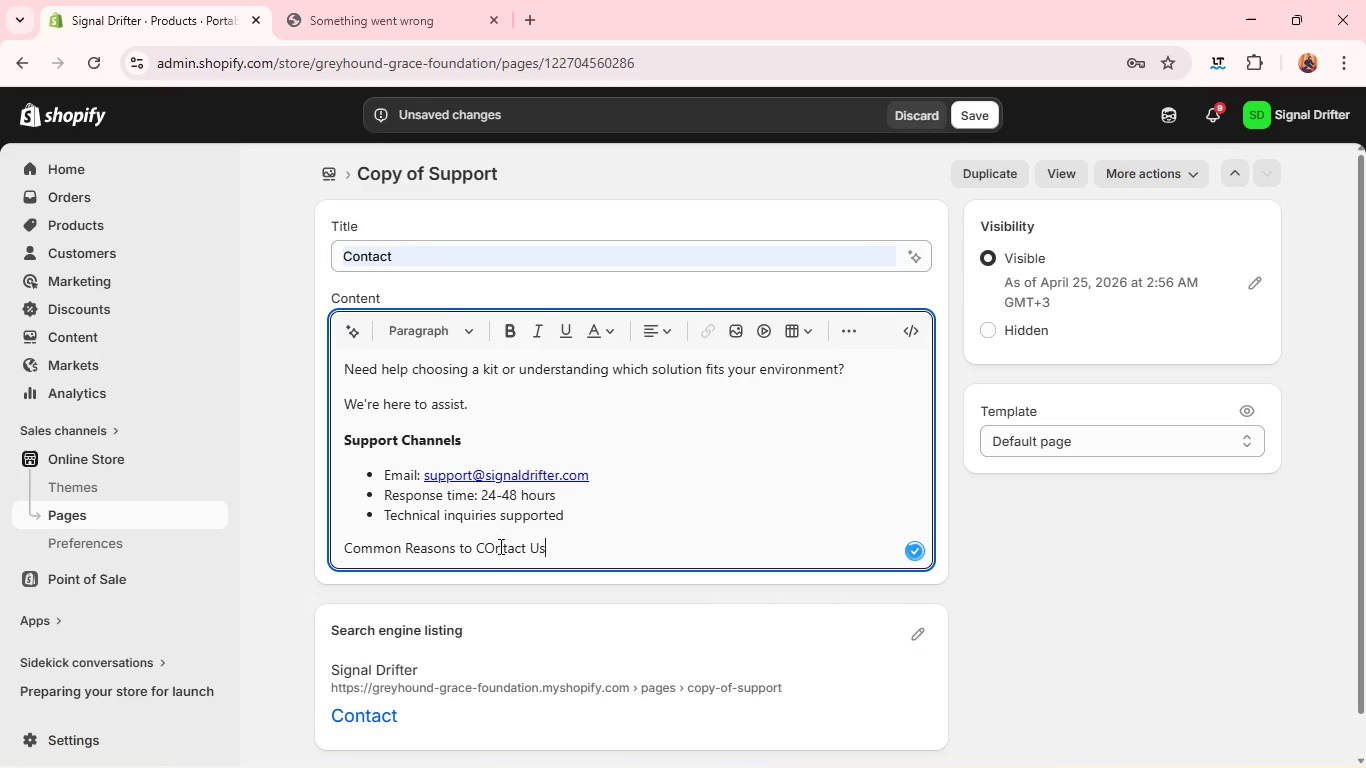 
left_click([496, 547])
 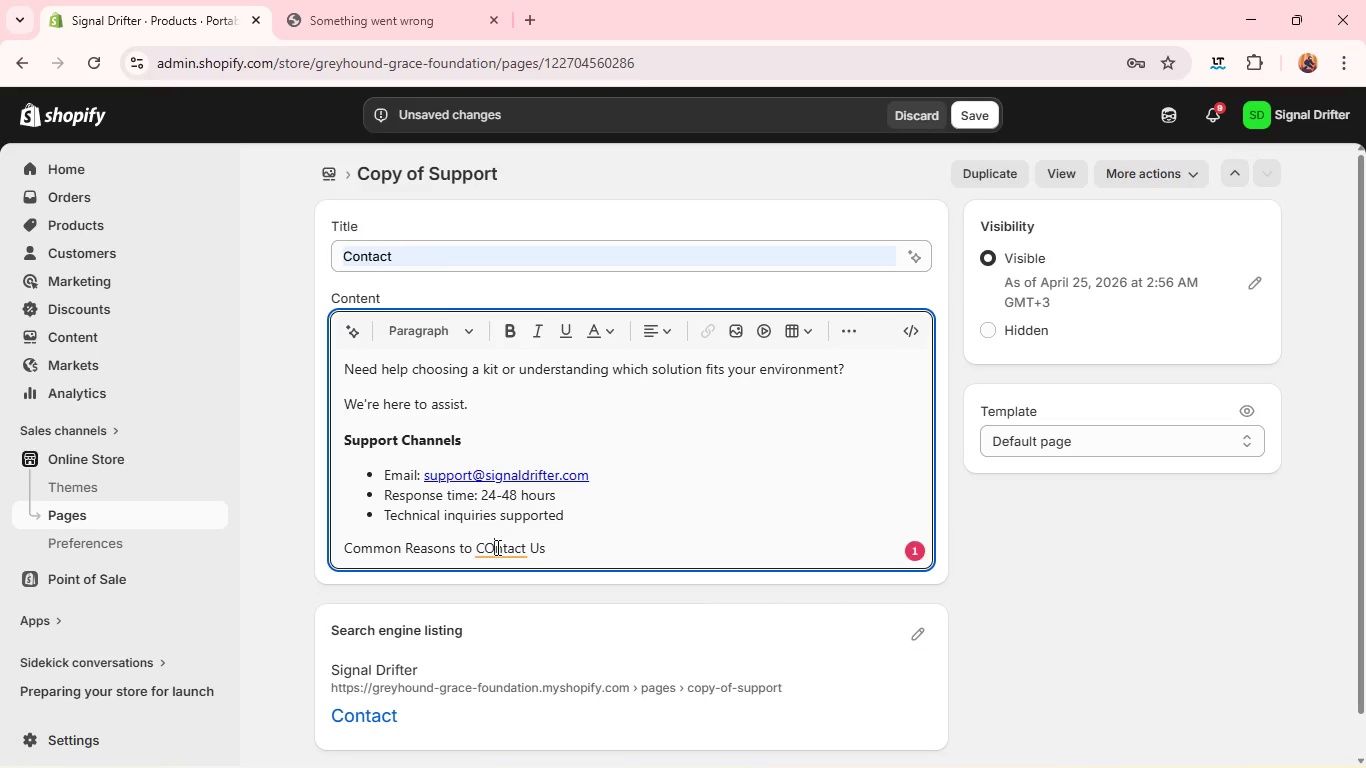 
key(Backspace)
 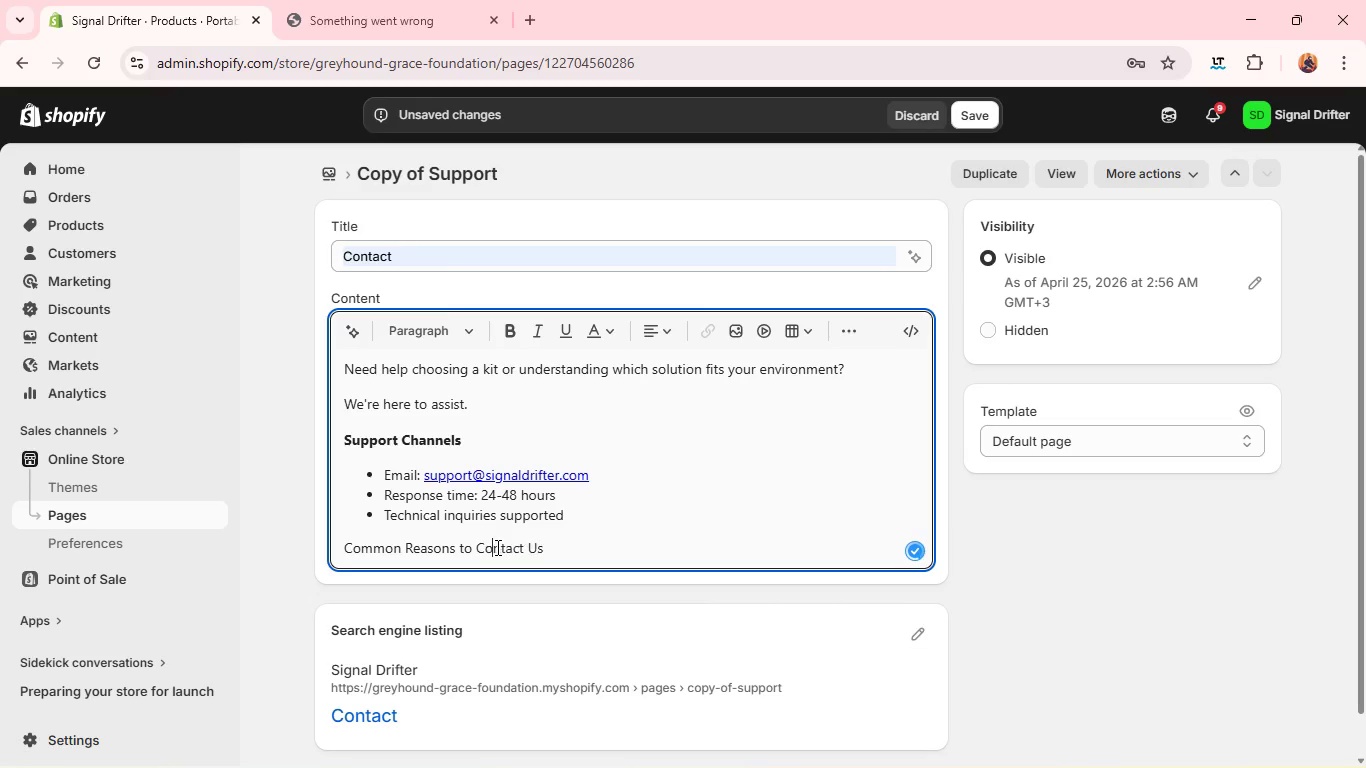 
key(O)
 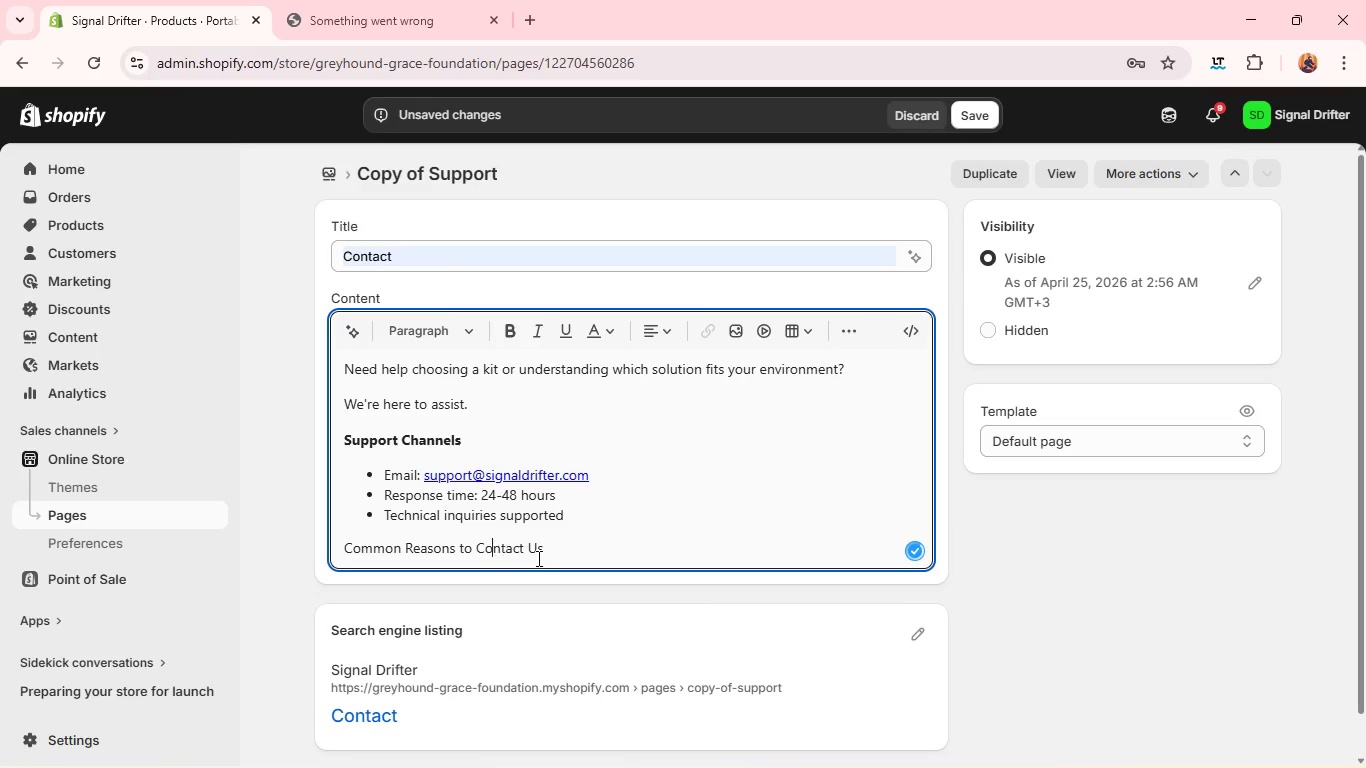 
left_click([545, 560])
 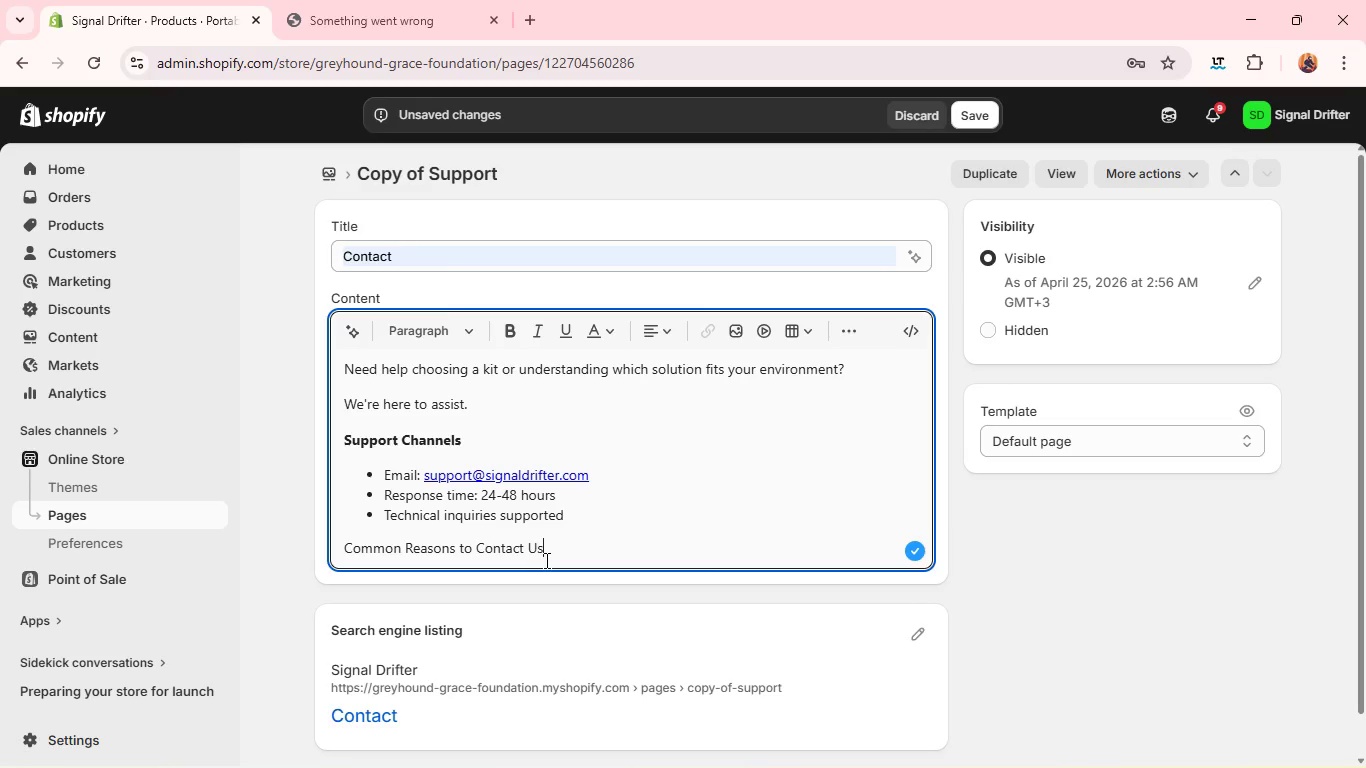 
key(Enter)
 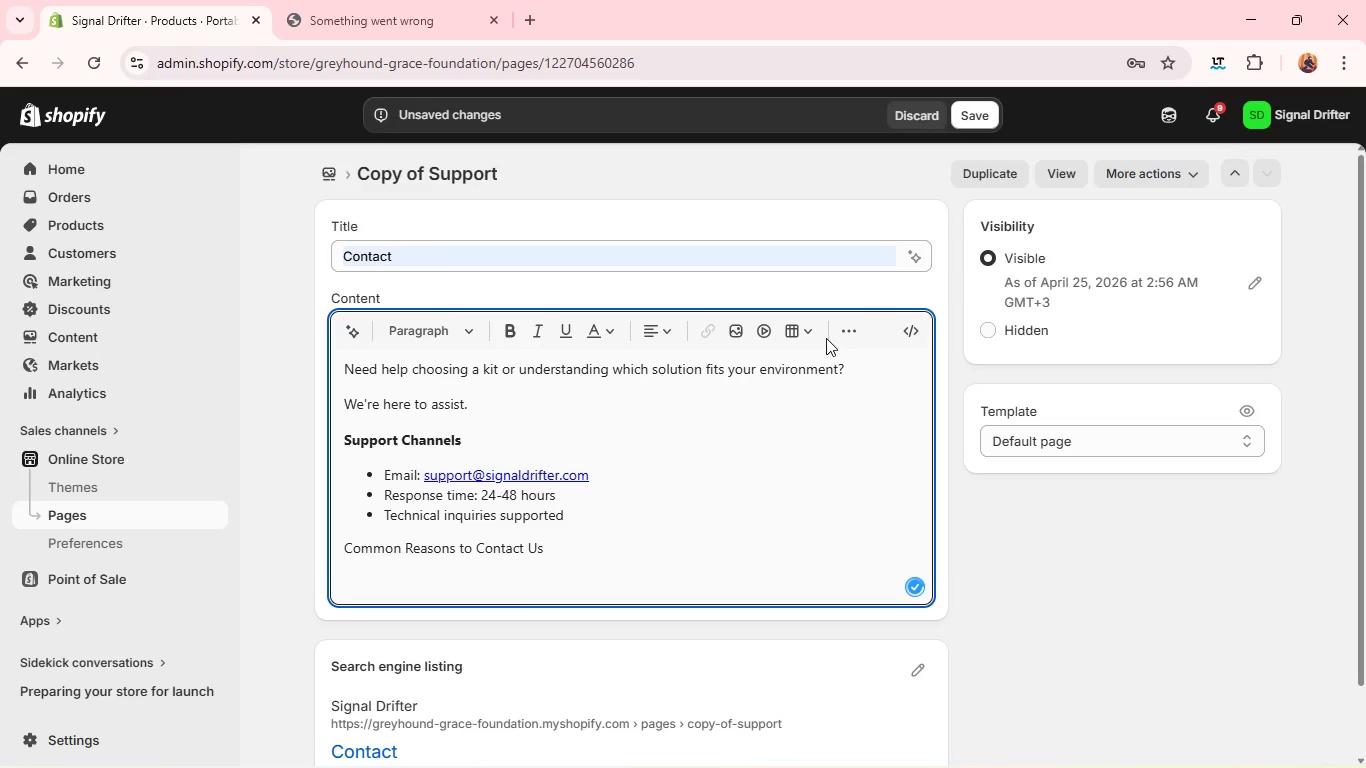 
left_click([860, 319])
 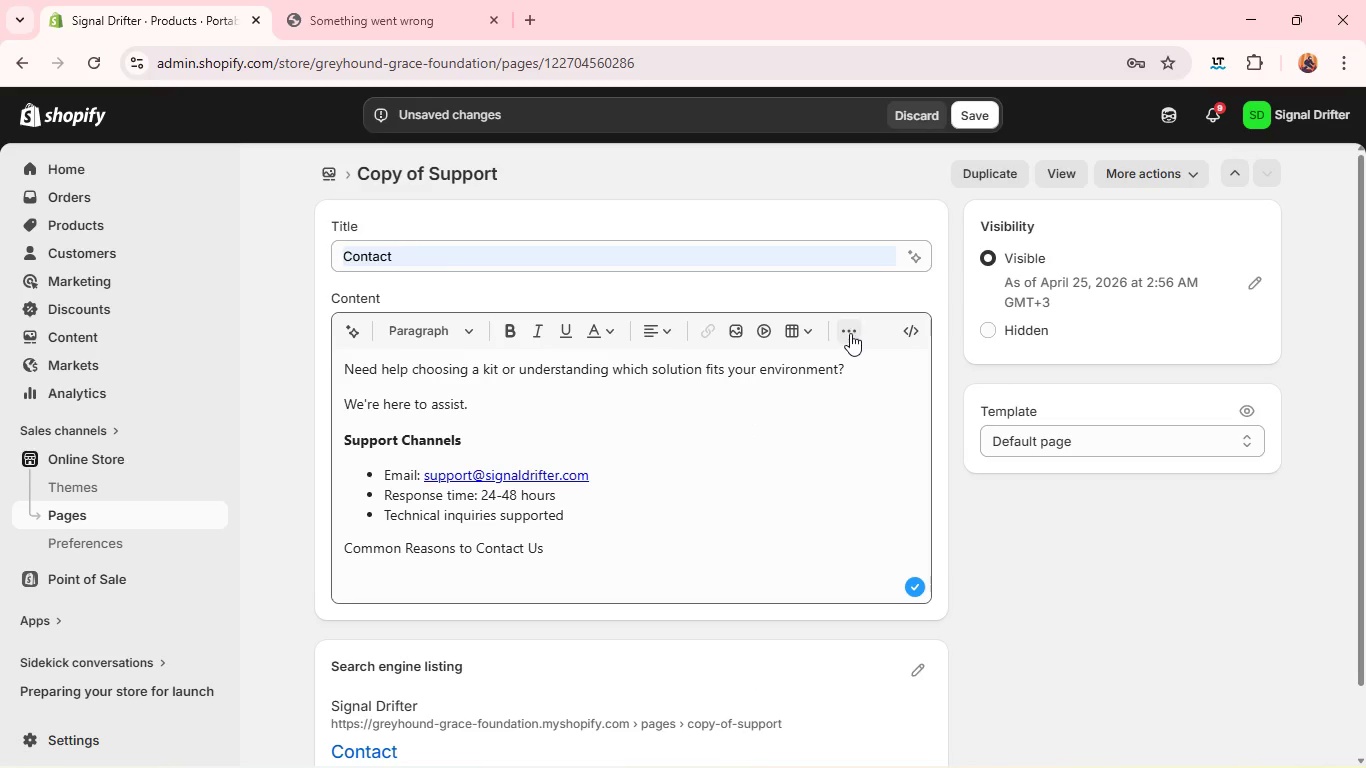 
left_click([850, 333])
 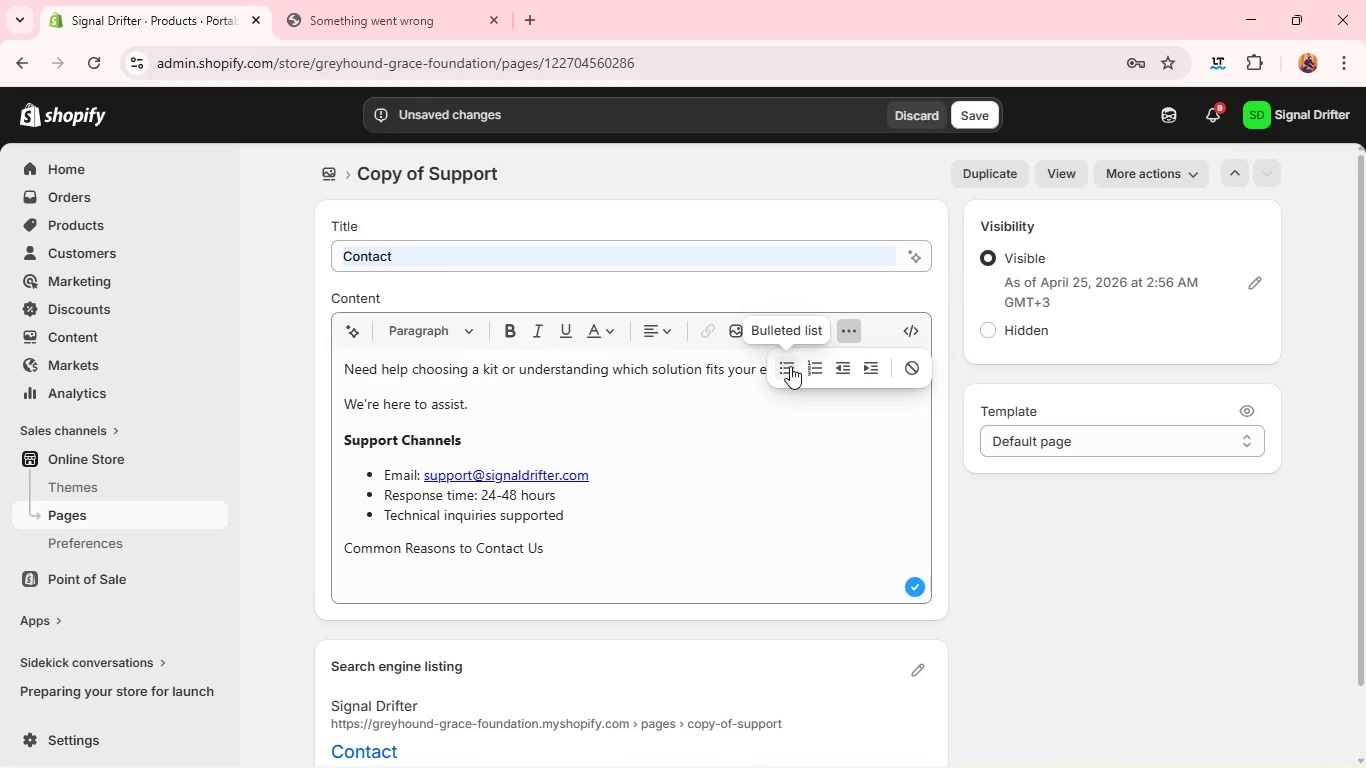 
left_click([788, 367])
 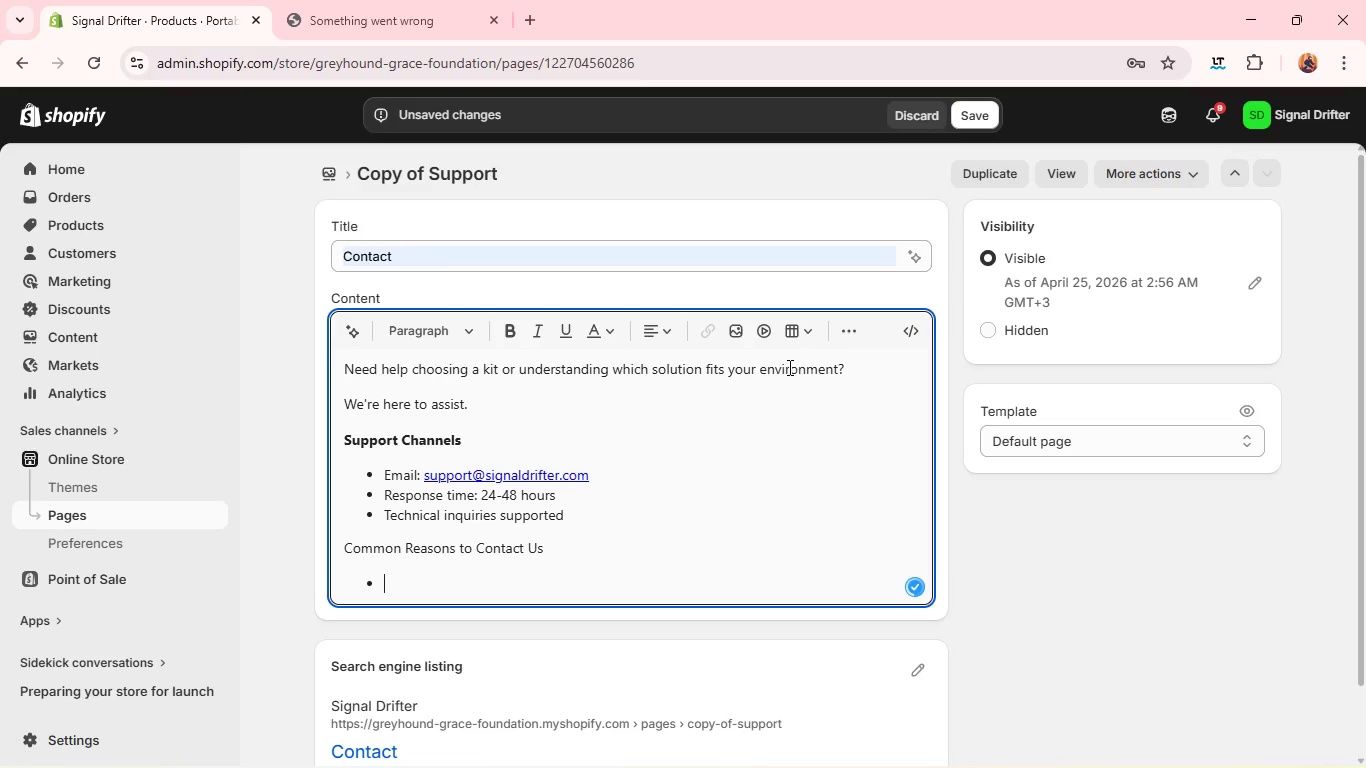 
hold_key(key=ShiftLeft, duration=0.42)
 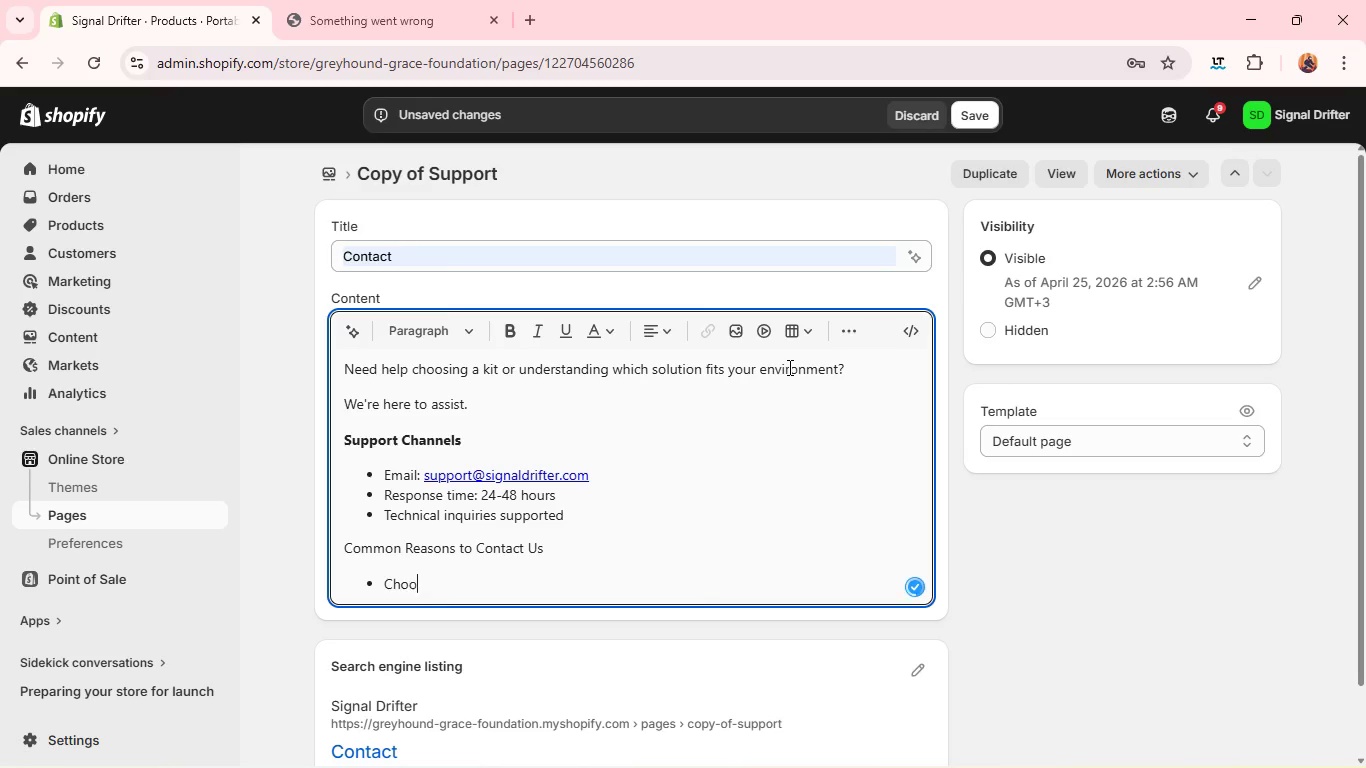 
type(choosing the right connectivtu)
 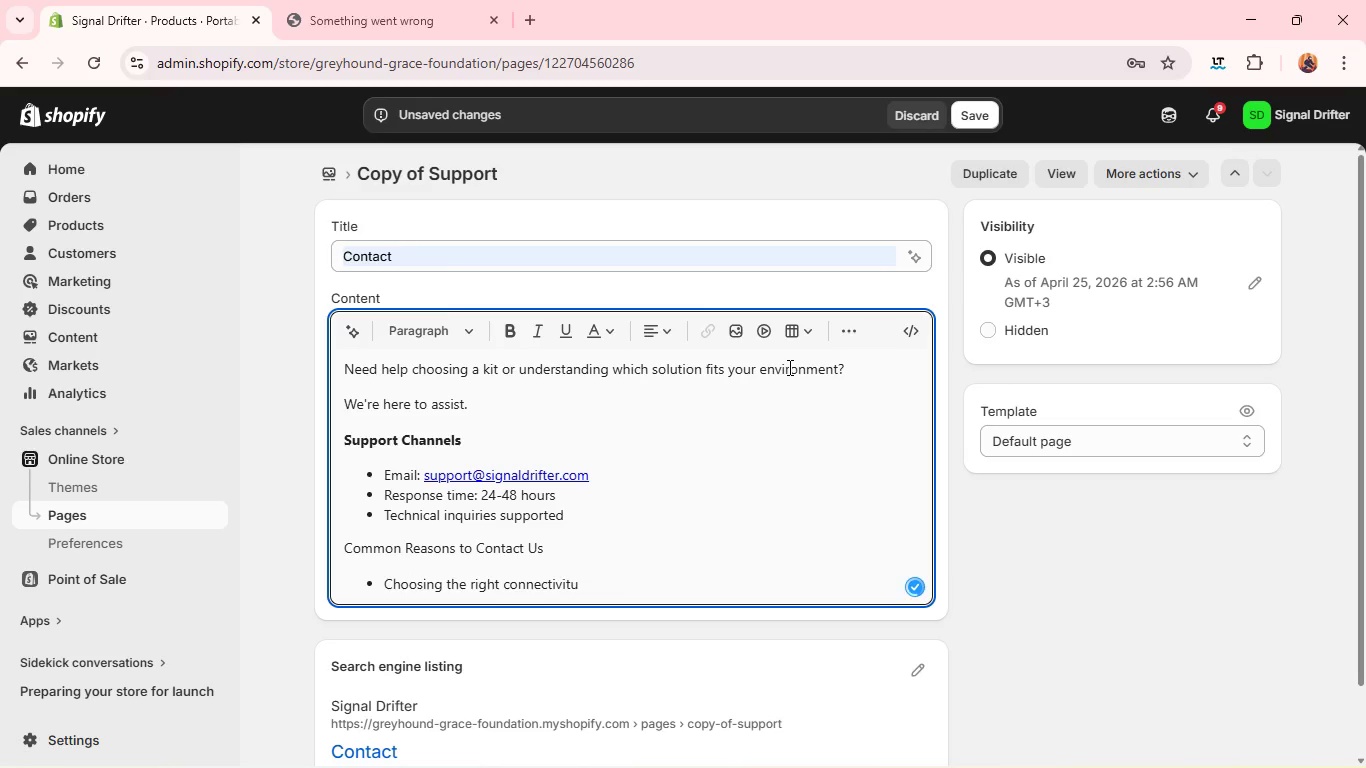 
key(Backspace)
type(y kit)
 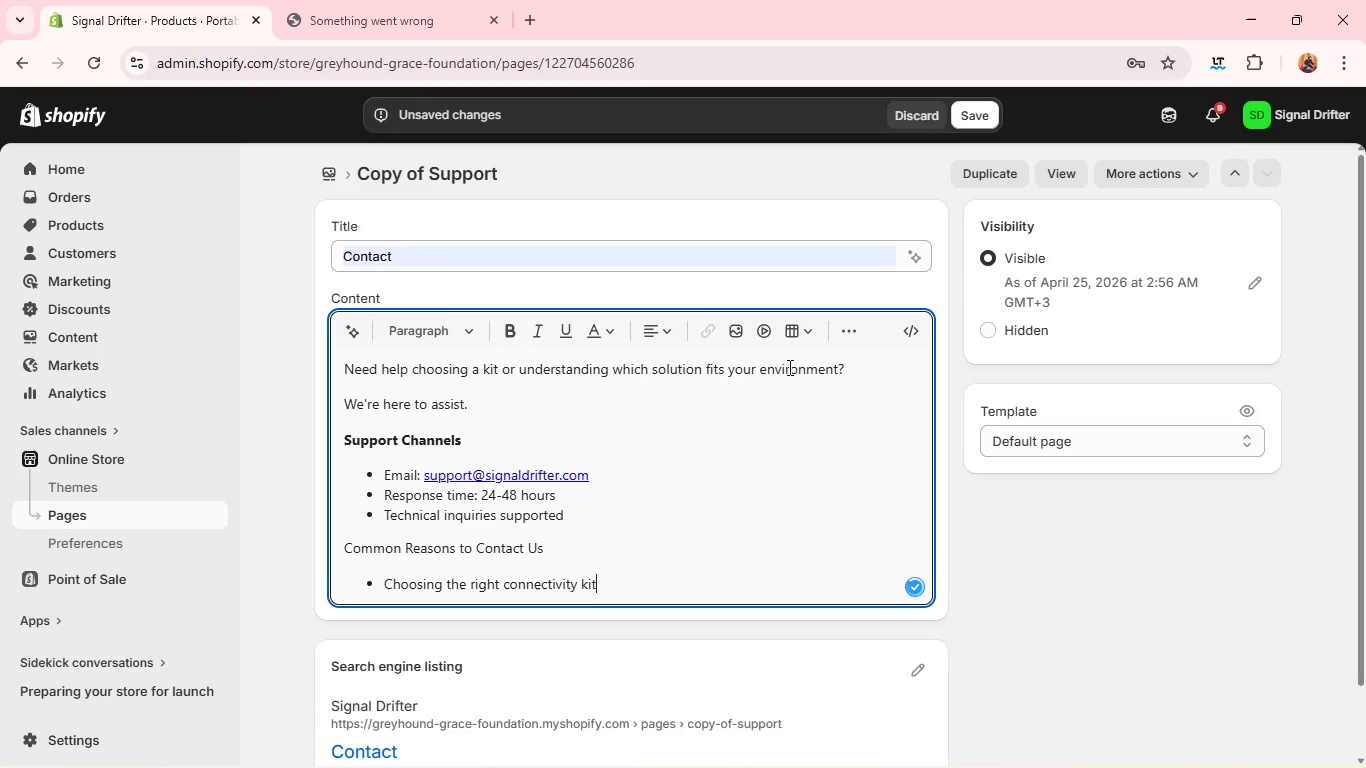 
key(Enter)
 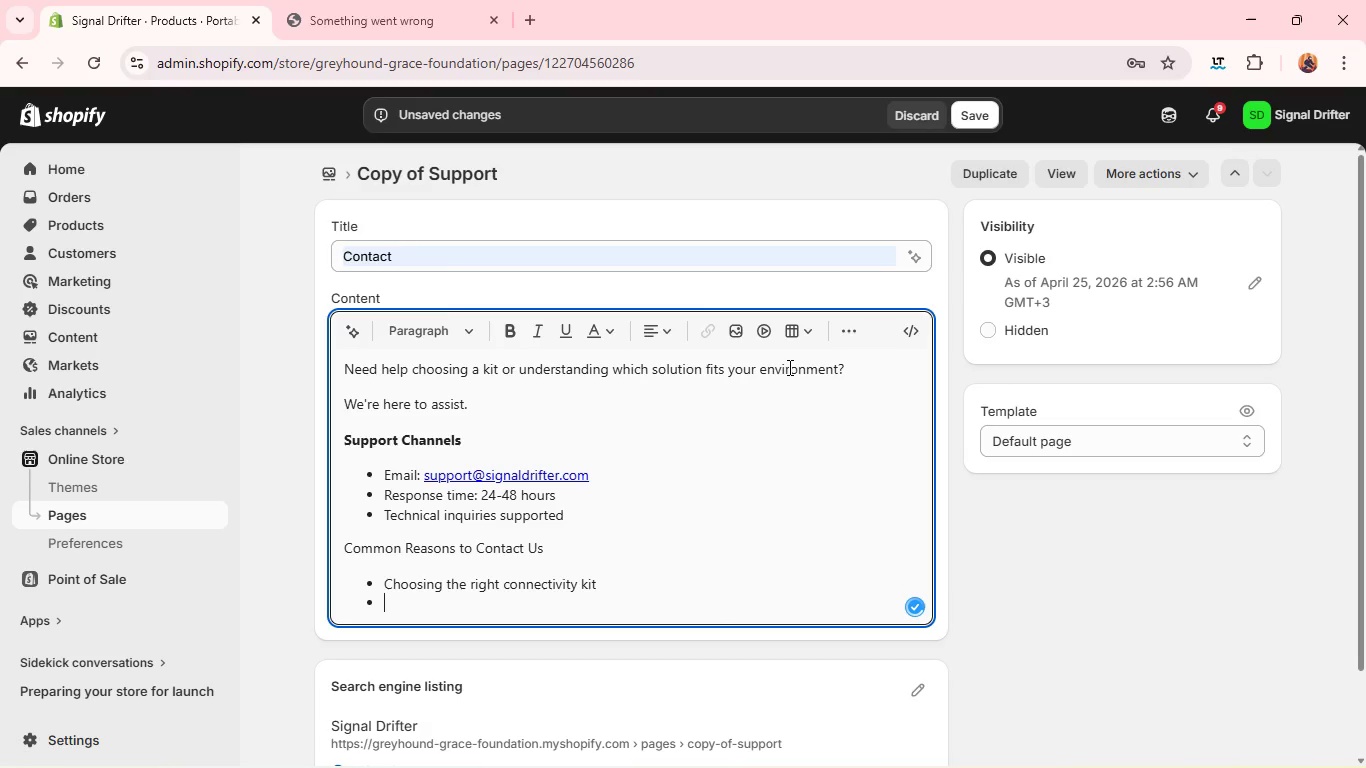 
type(Understanding service r)
key(Backspace)
type(tiers)
 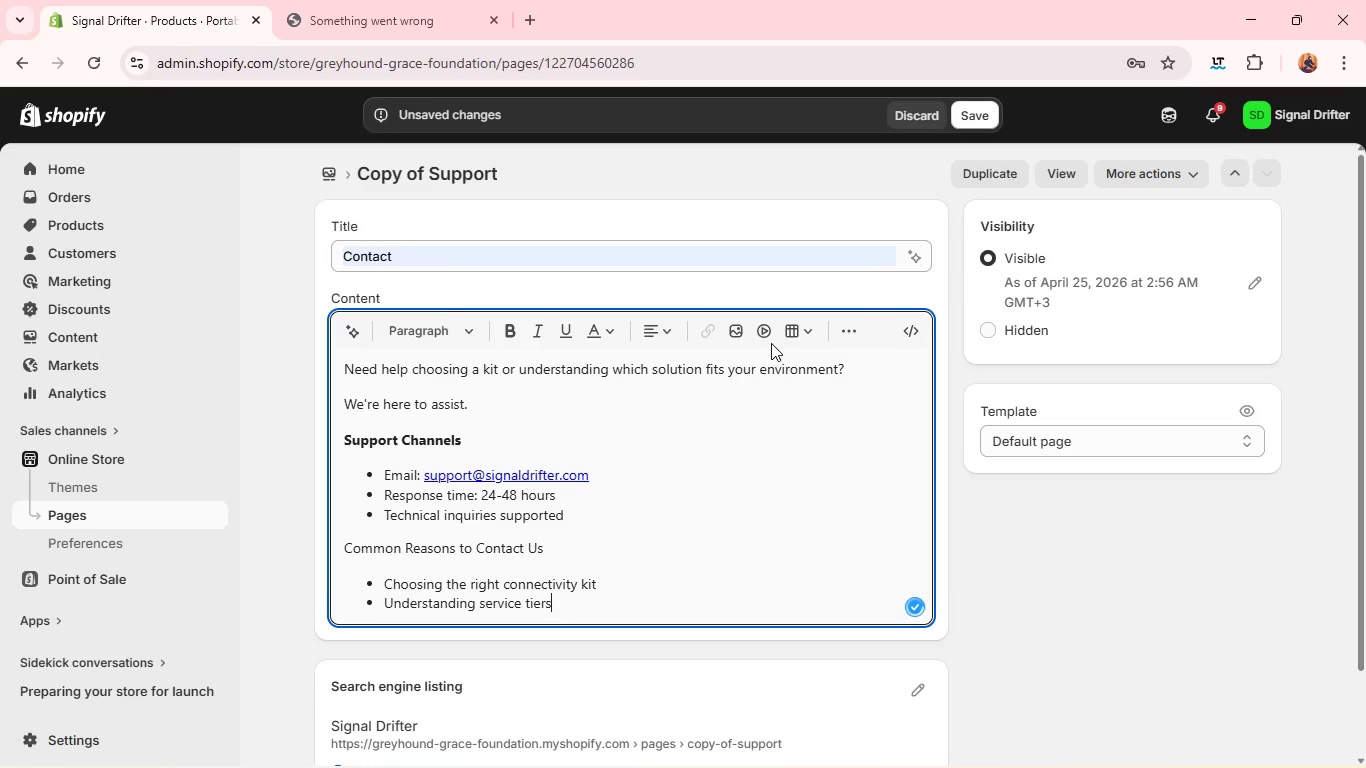 
key(Enter)
 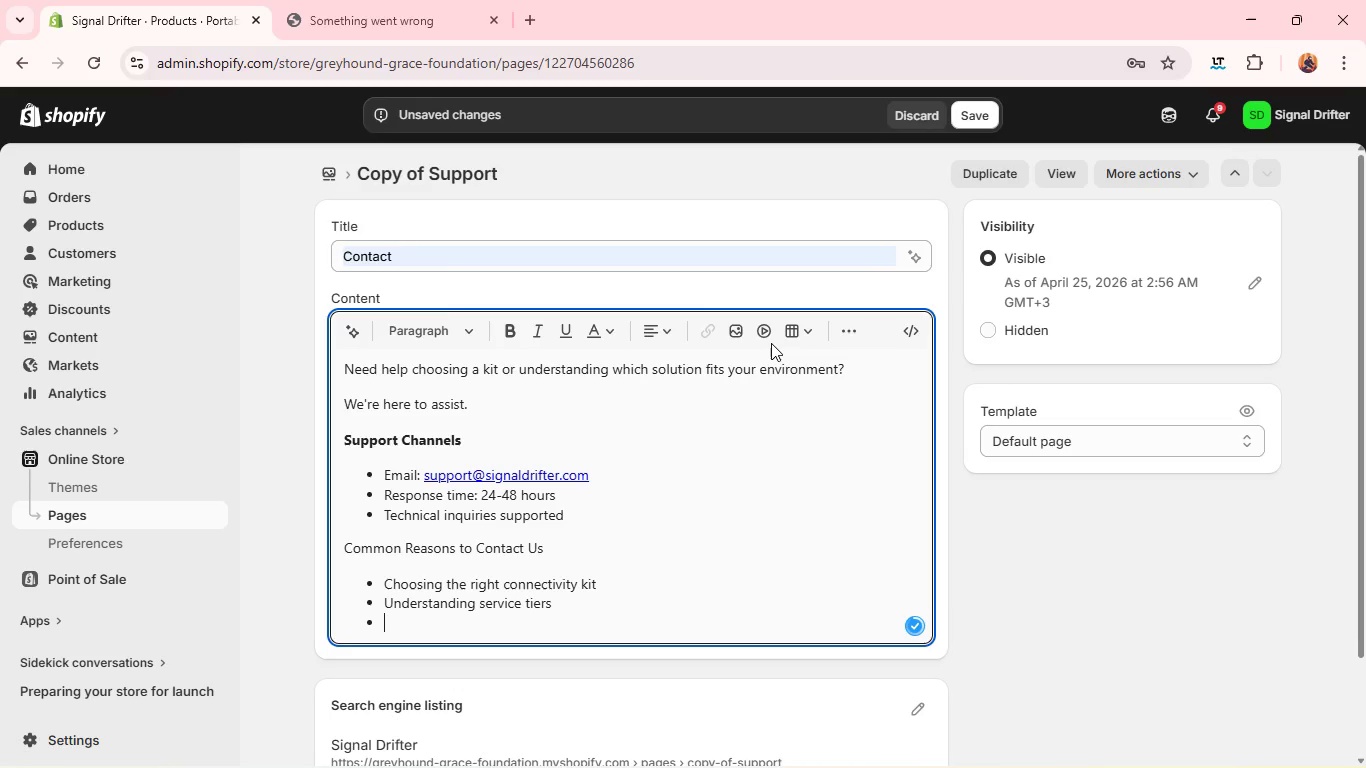 
type(SETUp assistance questions)
 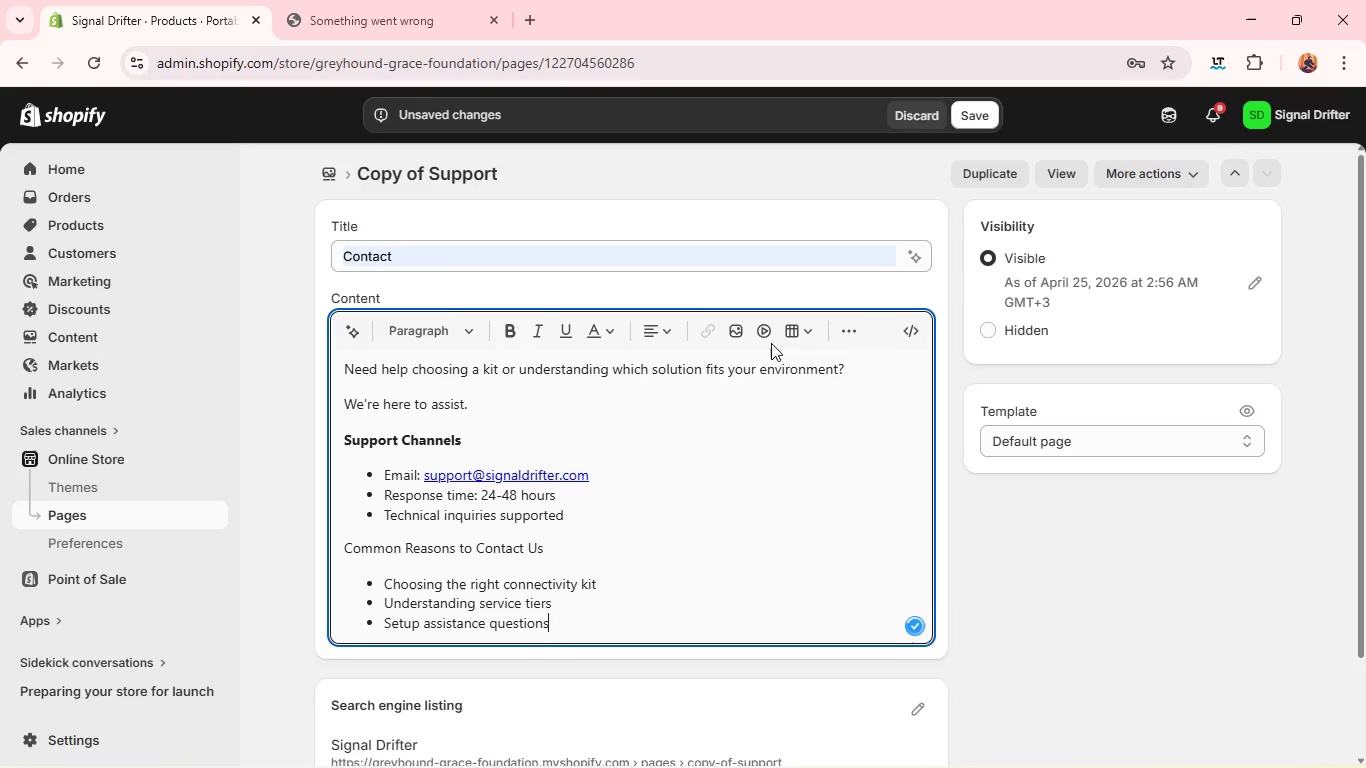 
key(Enter)
 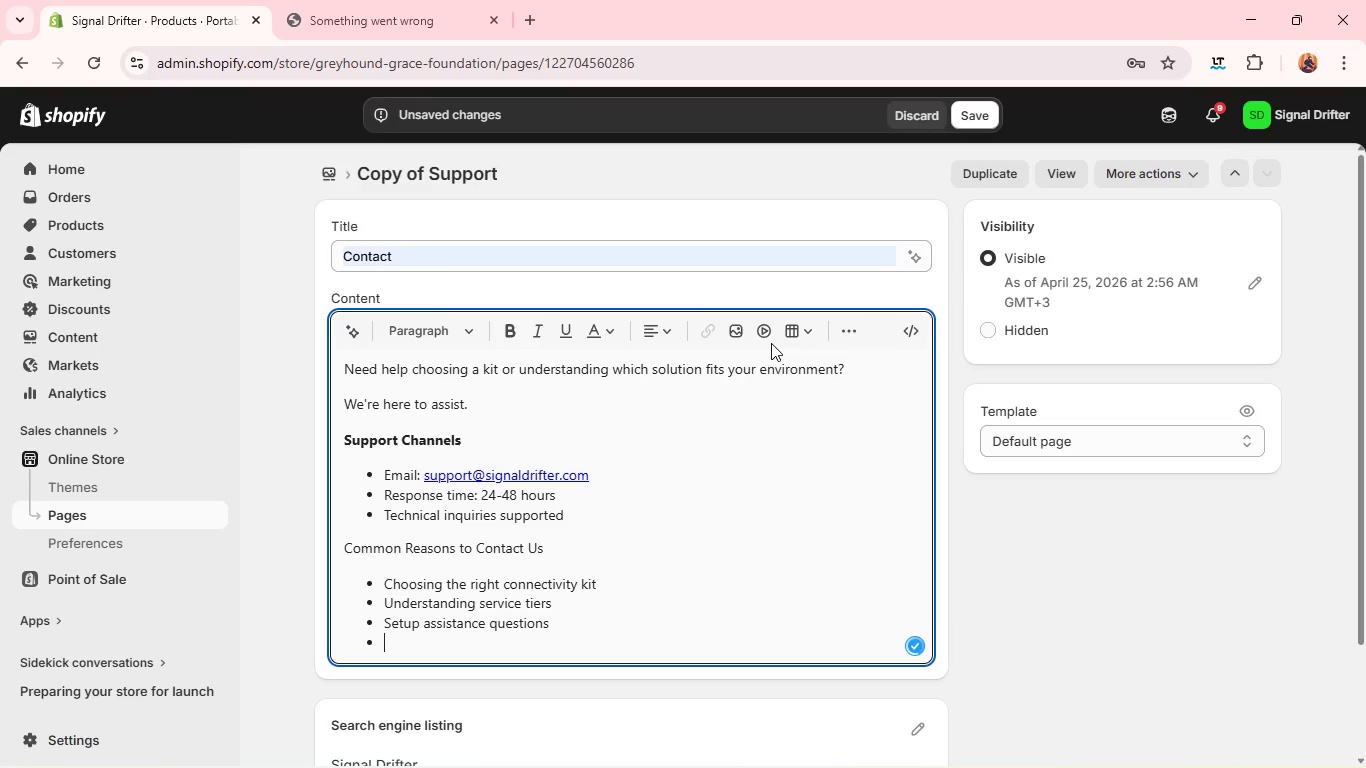 
hold_key(key=ShiftLeft, duration=0.66)
 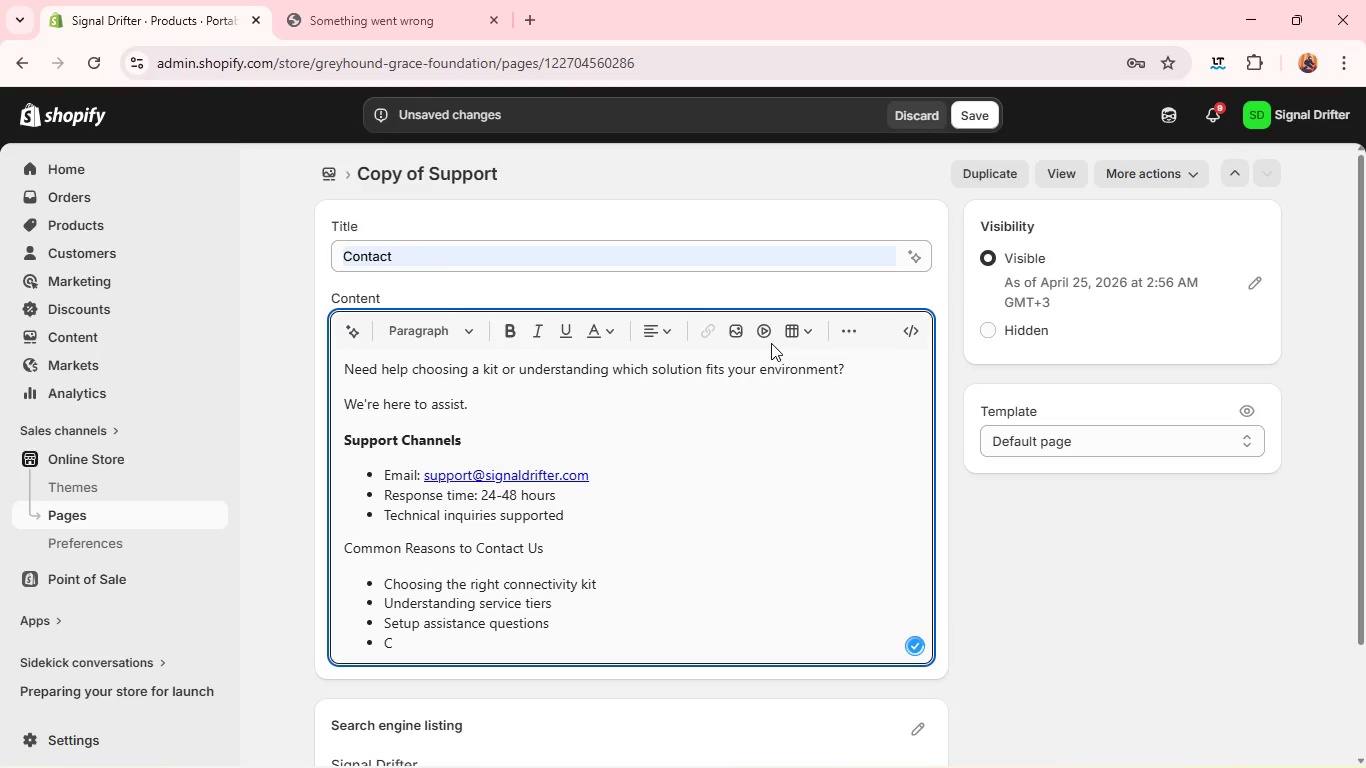 
type(custom deployment advice)
 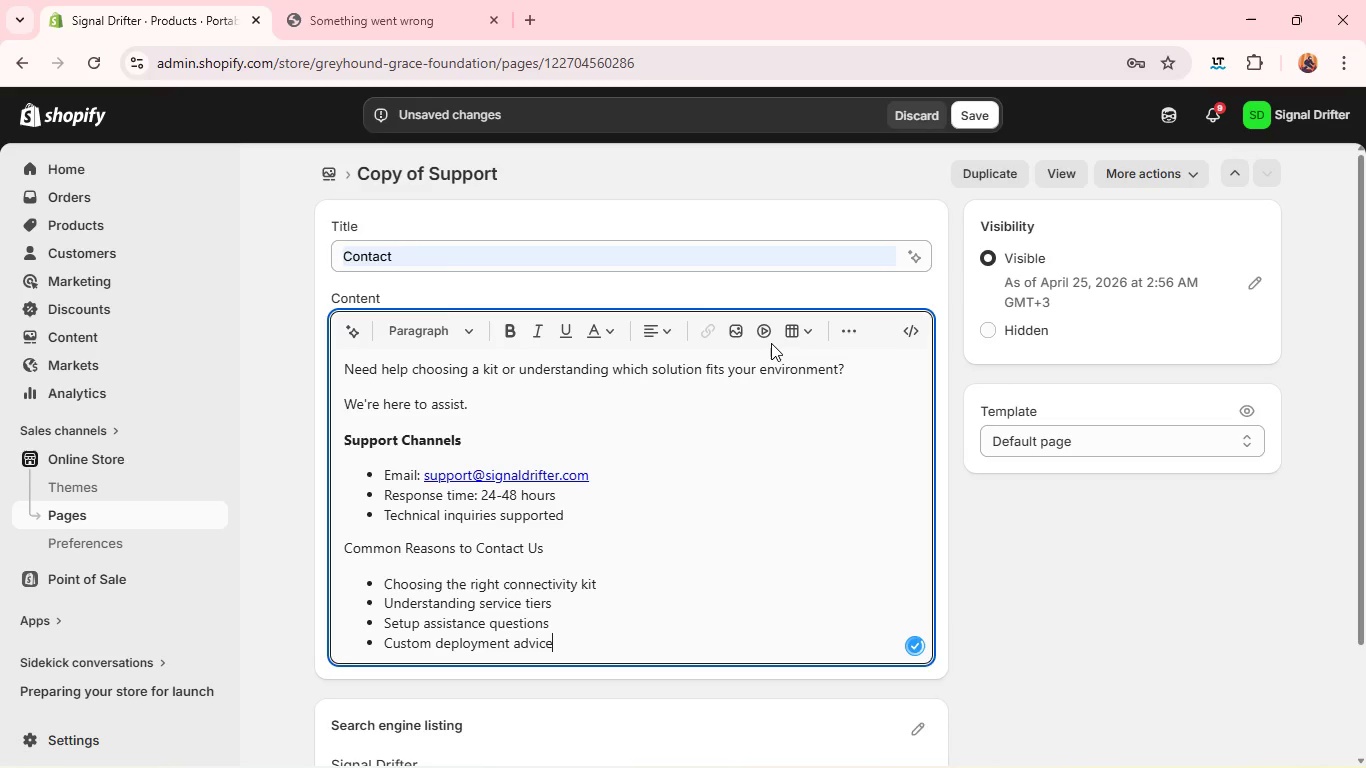 
key(Enter)
 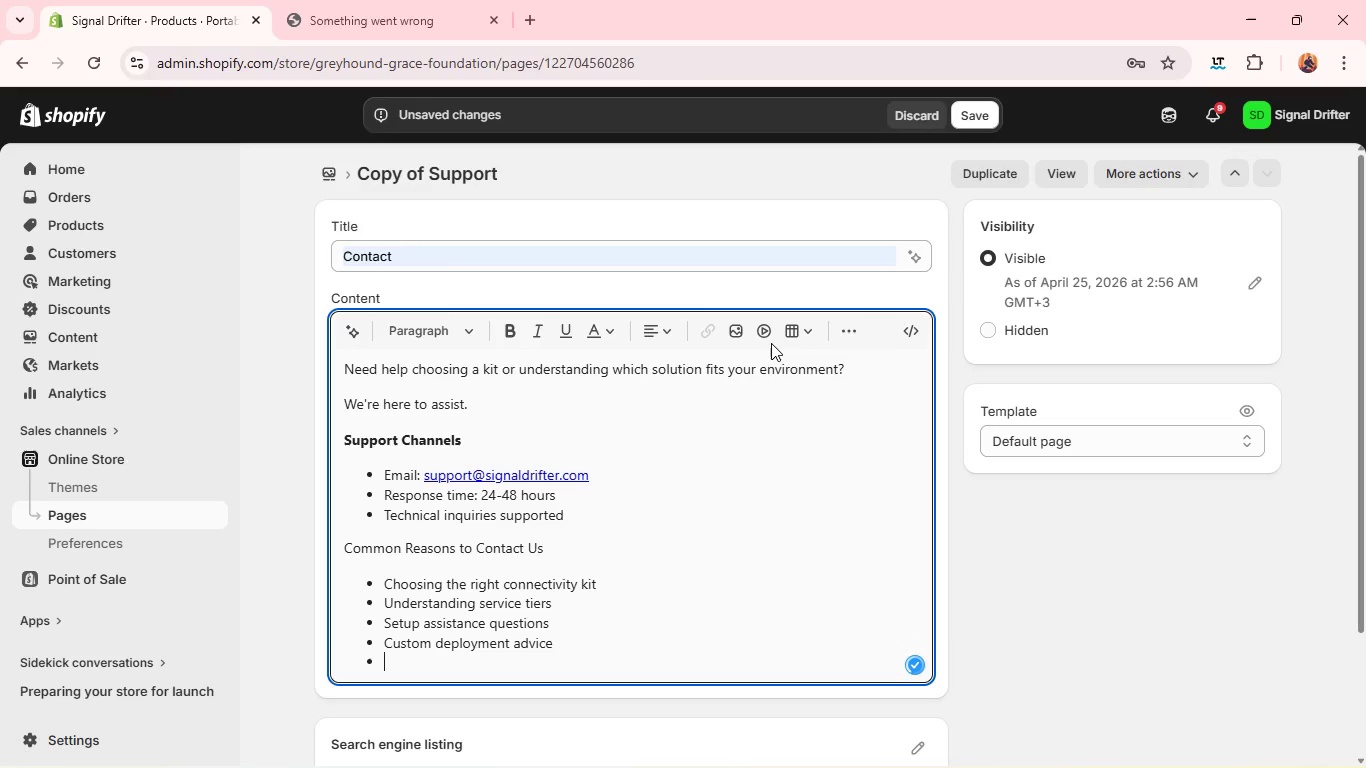 
hold_key(key=ShiftLeft, duration=1.02)
 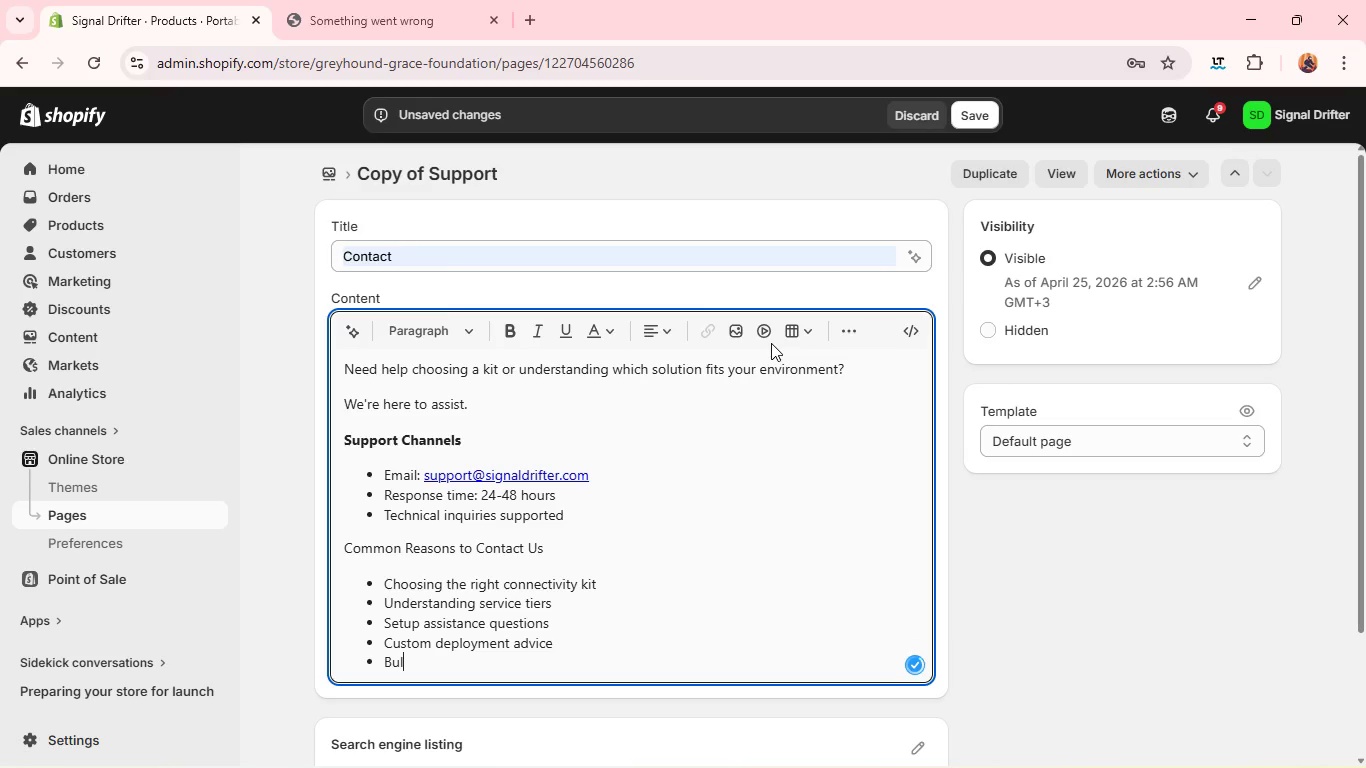 
type(bulk or team orders)
 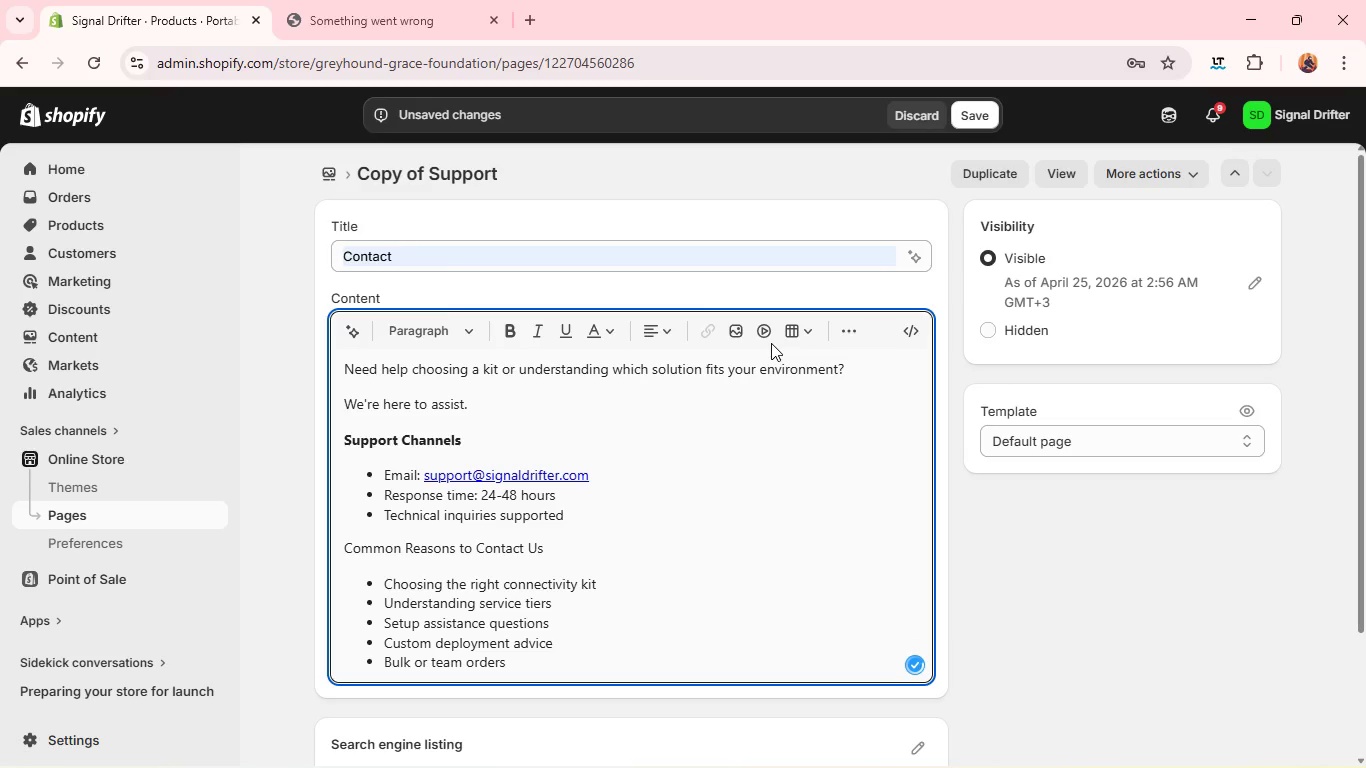 
key(Enter)
 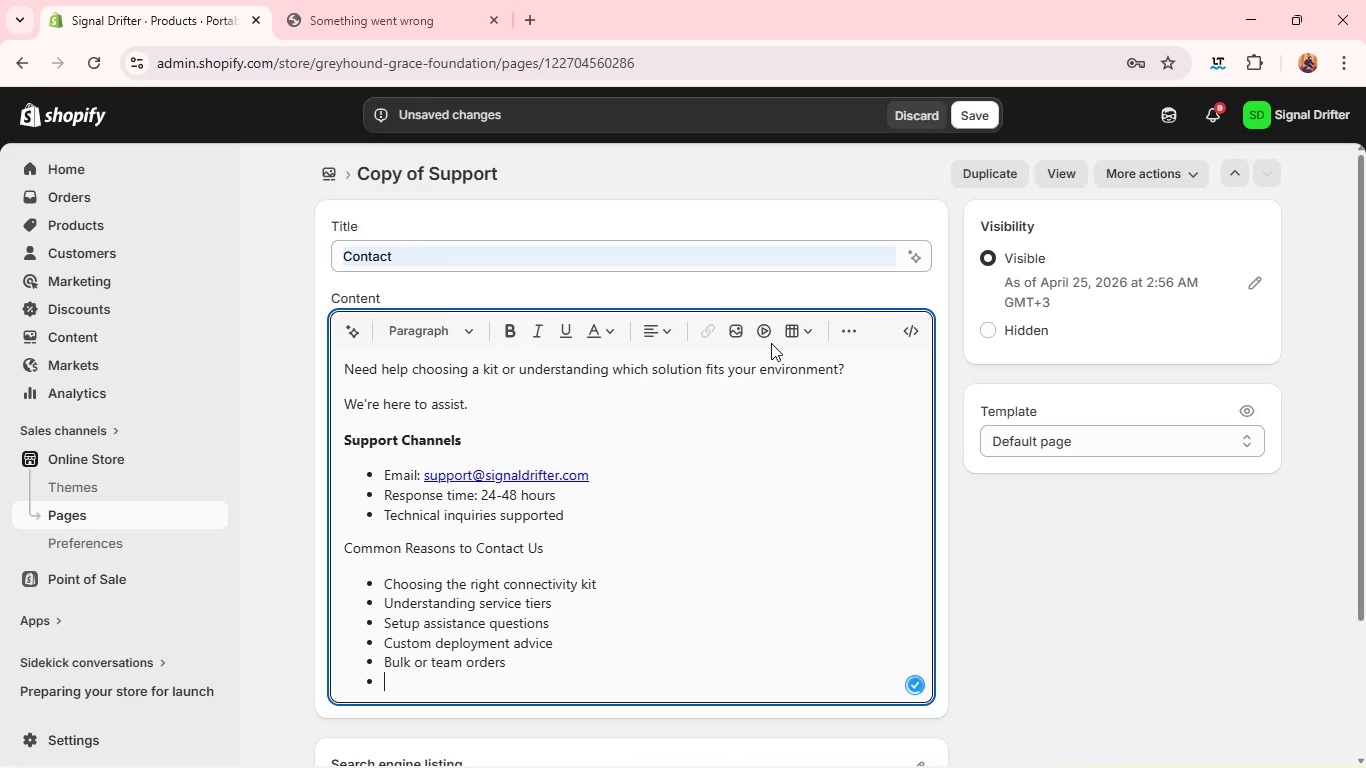 
key(Enter)
 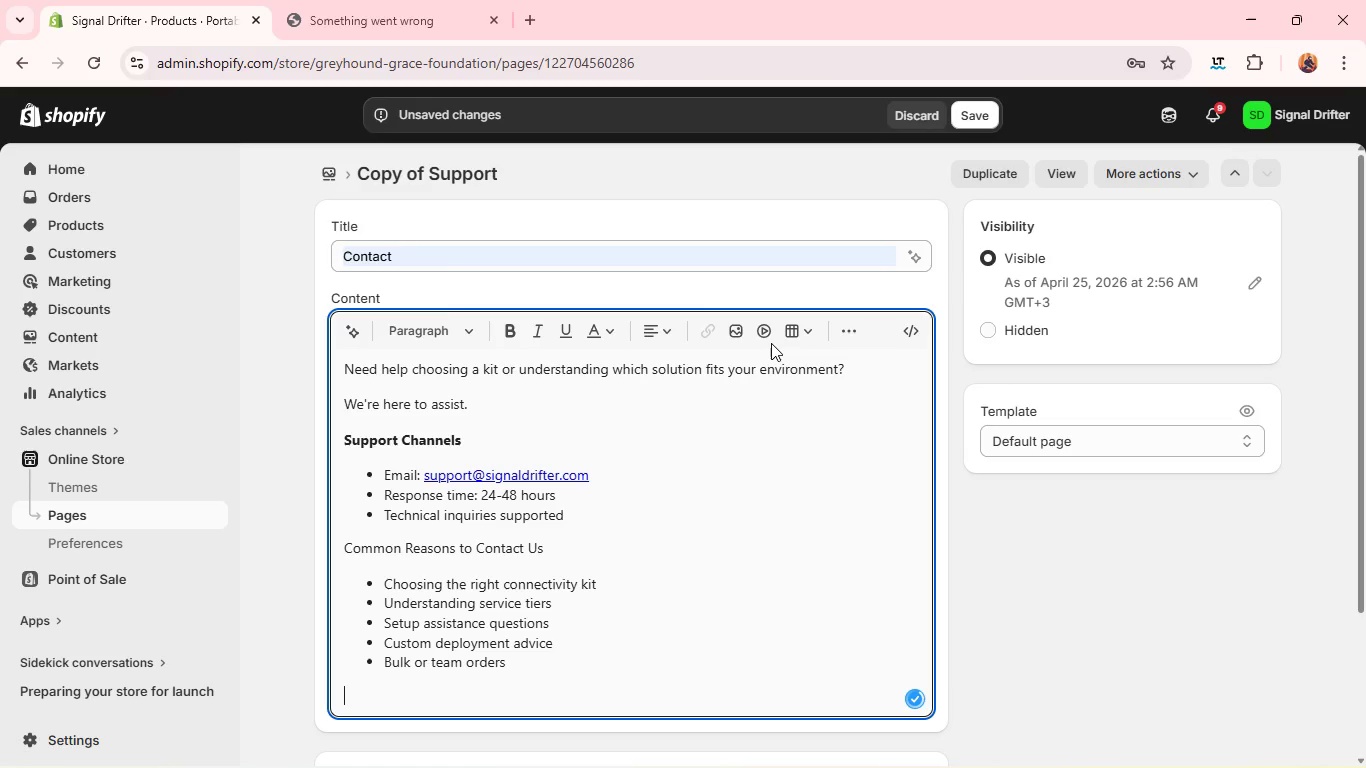 
type(Business Hours)
 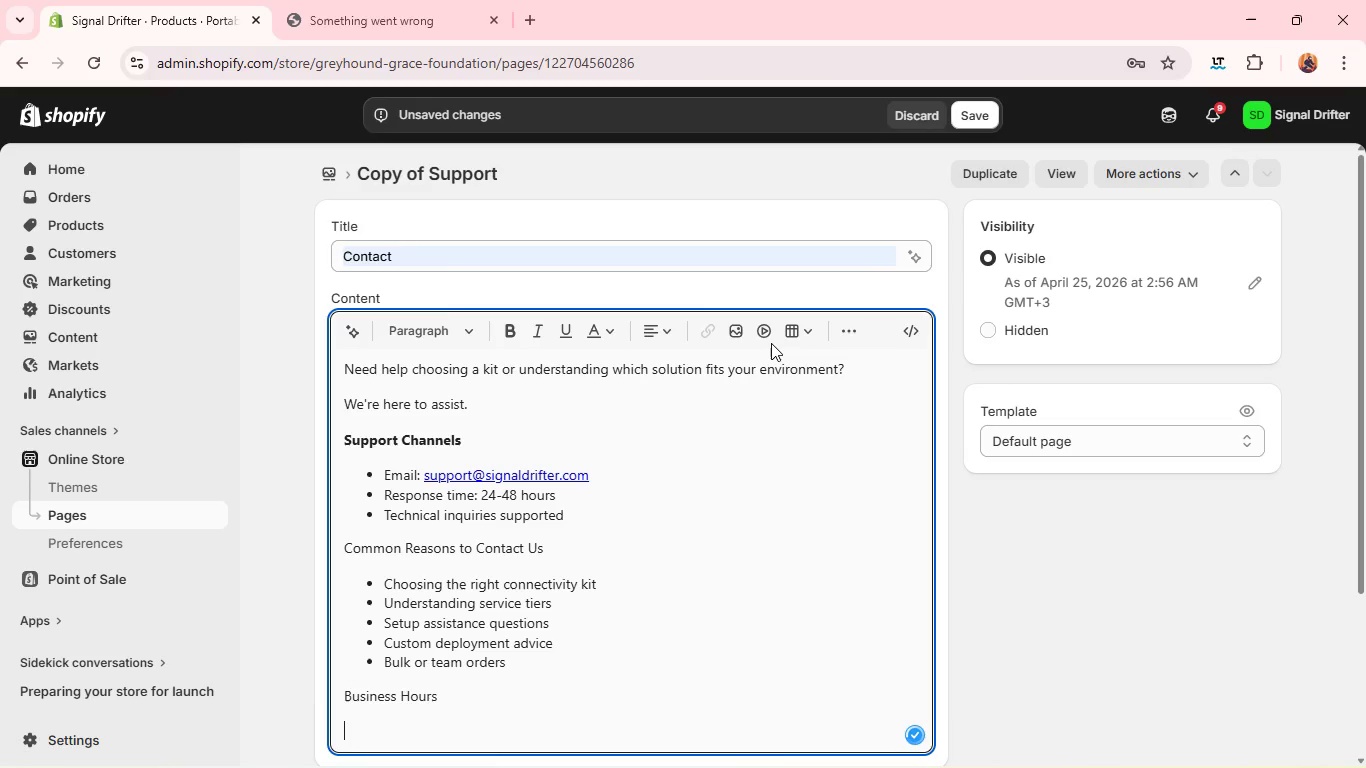 
 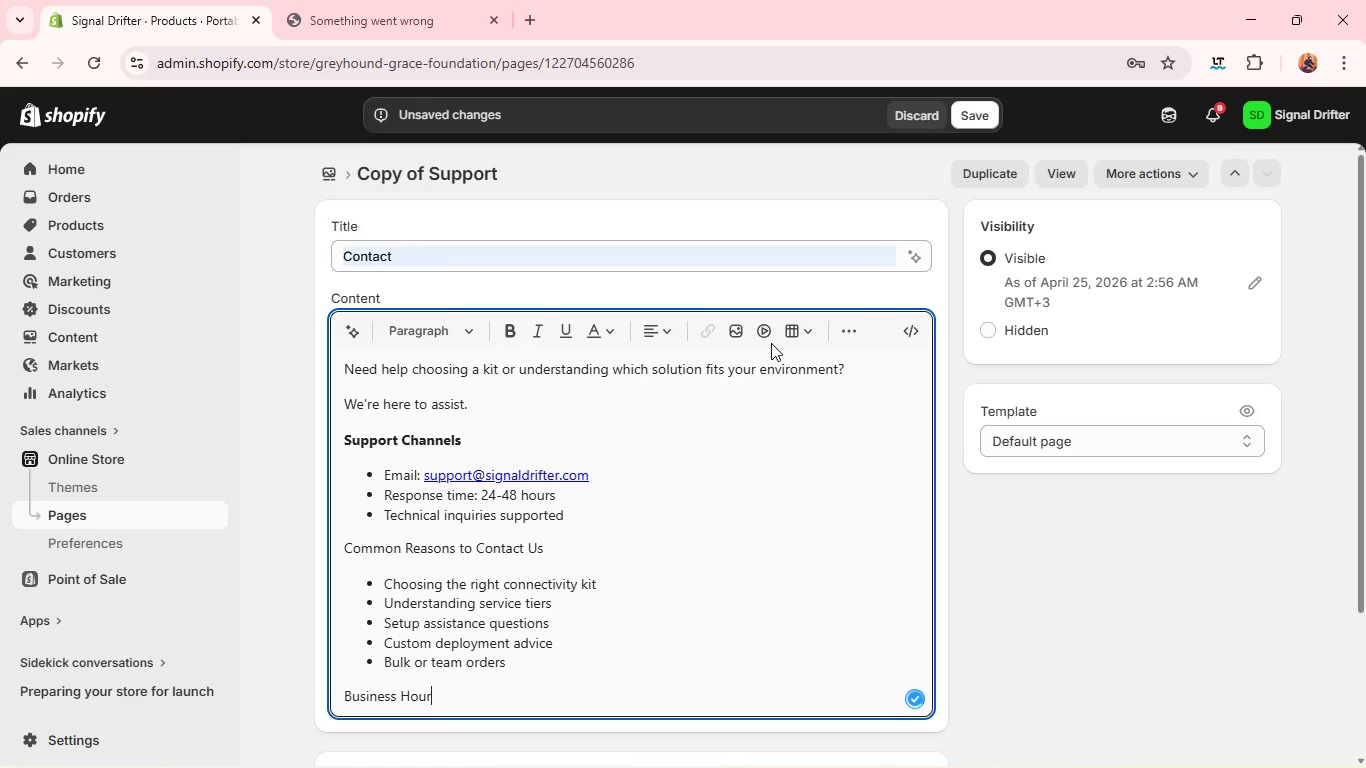 
key(Enter)
 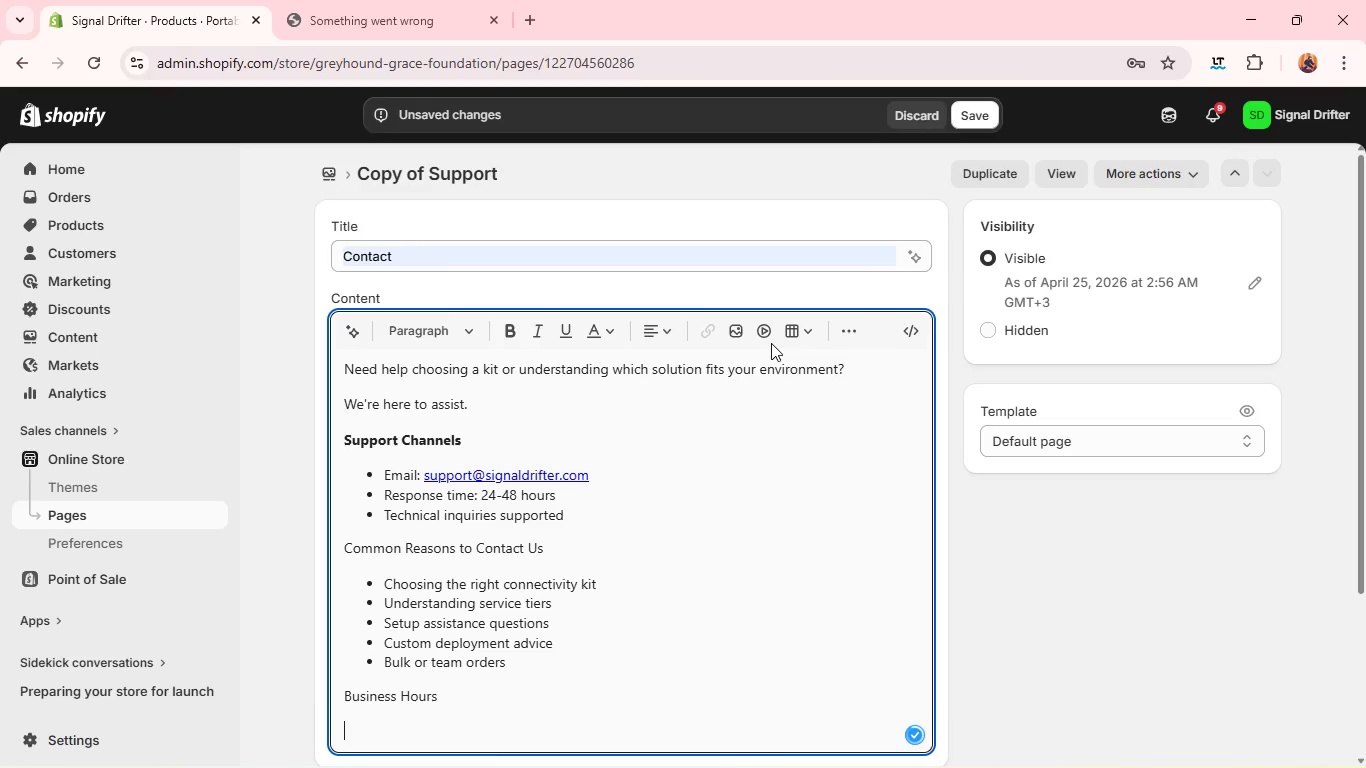 
type(Support is handled digital acrosc)
key(Backspace)
type(ss t)
key(Backspace)
key(Backspace)
key(Backspace)
type( )
 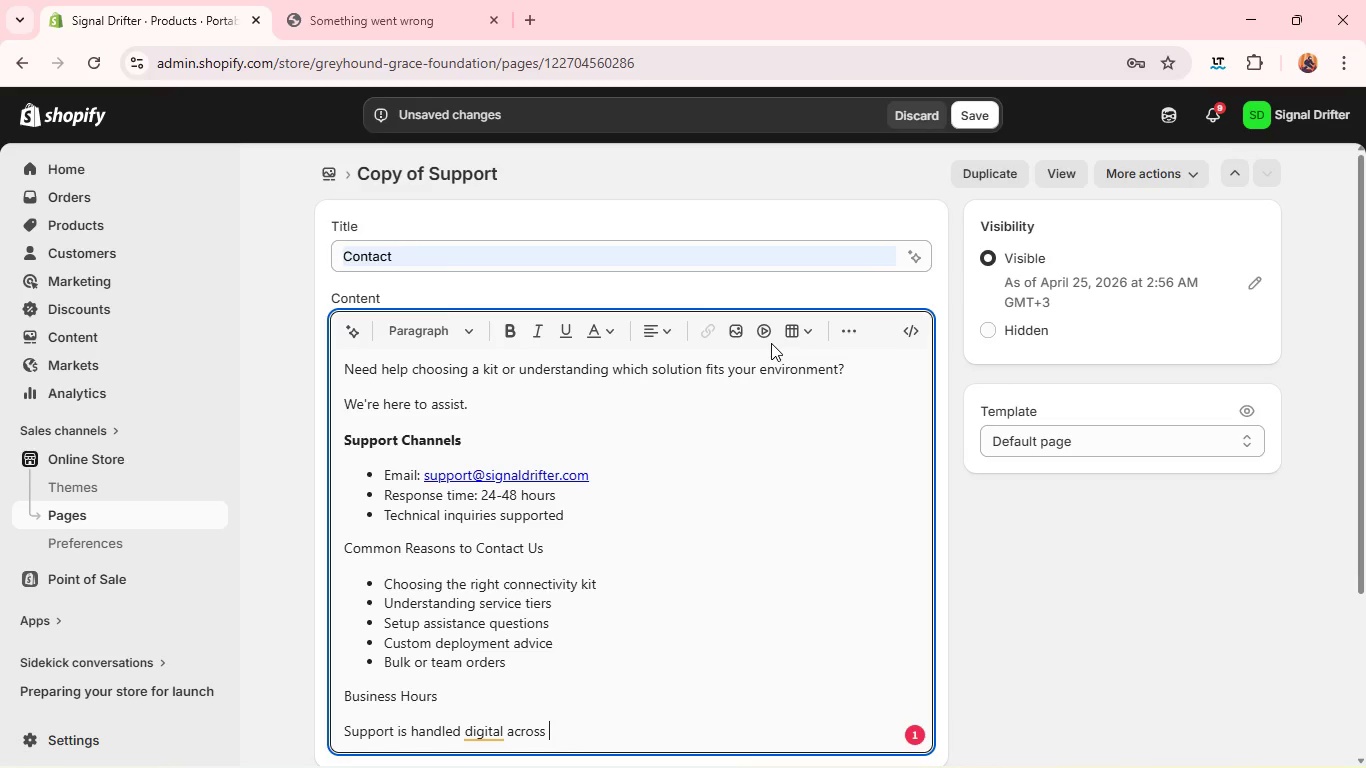 
type(time x)
key(Backspace)
type(zones to suppot global remote workers. w)
key(Backspace)
 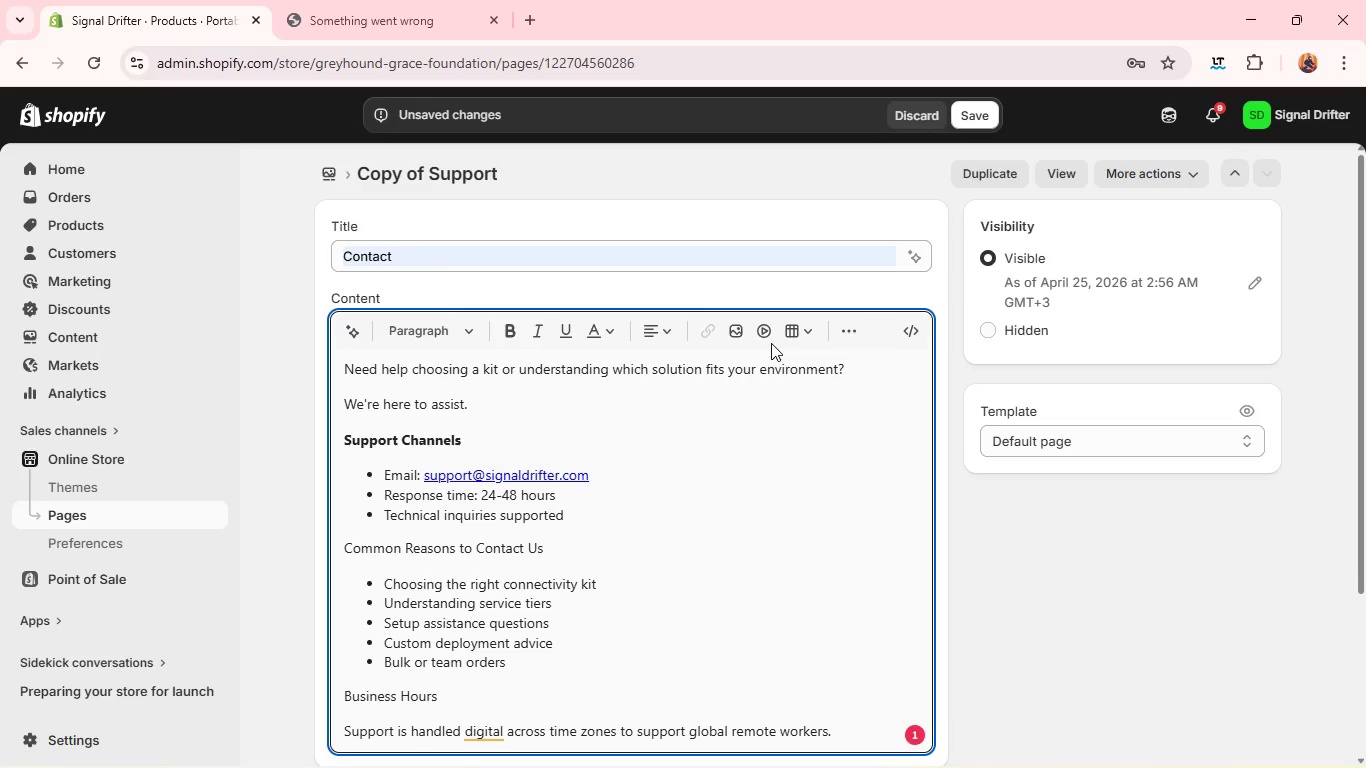 
key(Enter)
 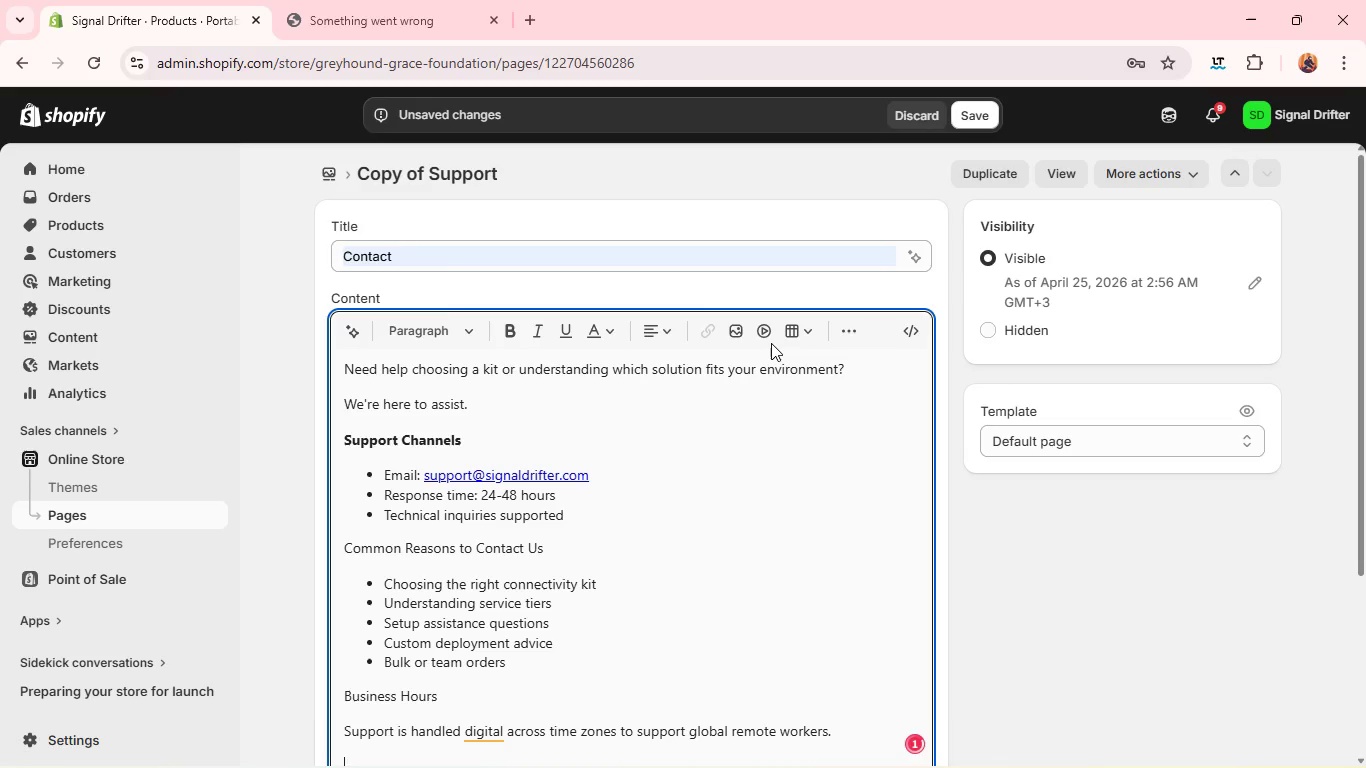 
type(WE AIm for continuous availability of assistance, especially for PRIority Monitoring customers.)
 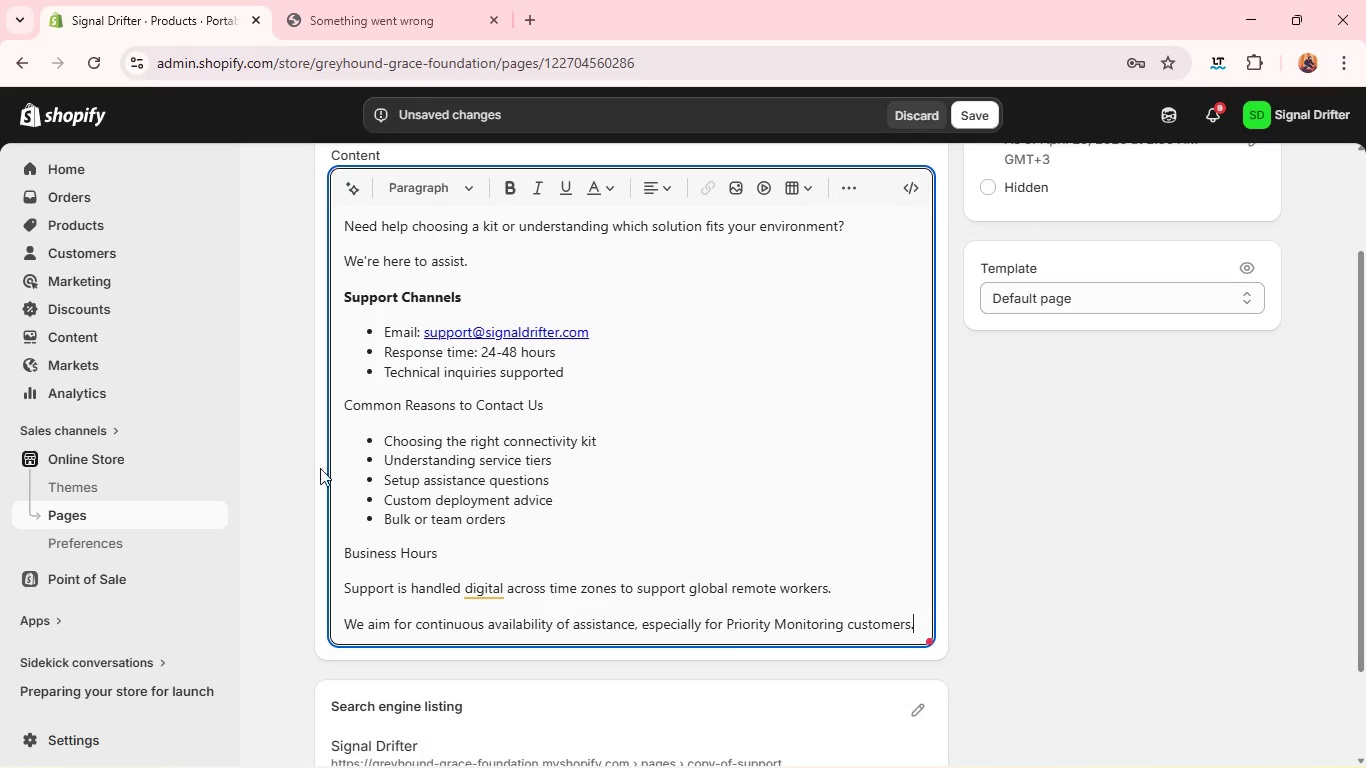 
double_click([362, 422])
 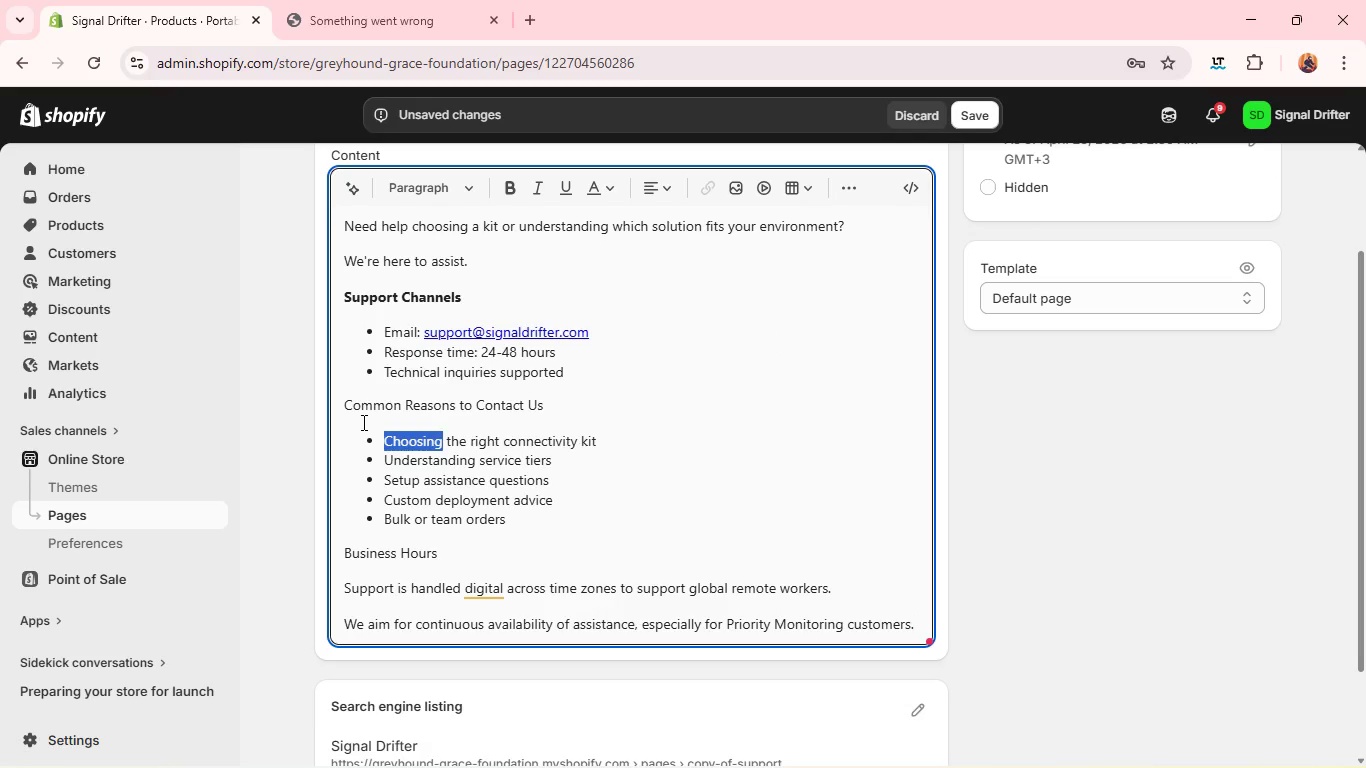 
triple_click([362, 422])
 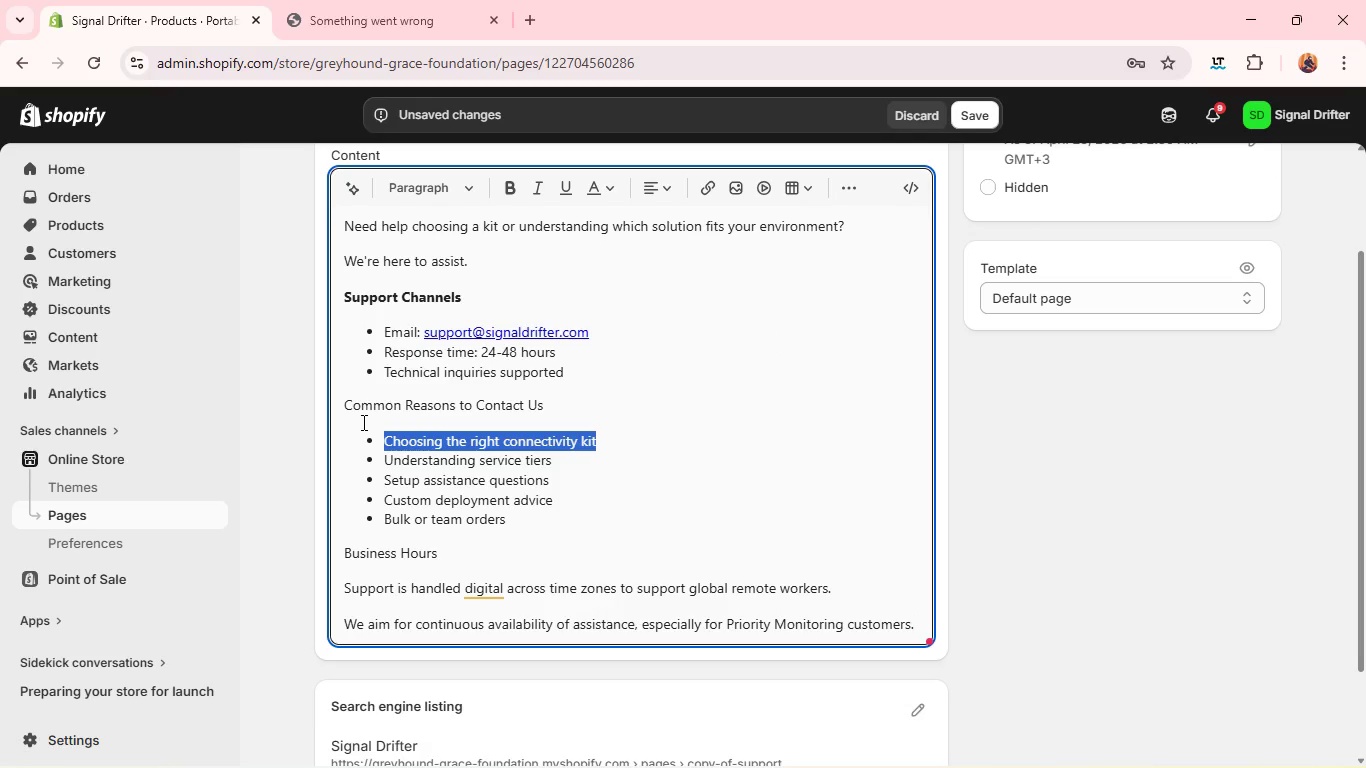 
triple_click([362, 422])
 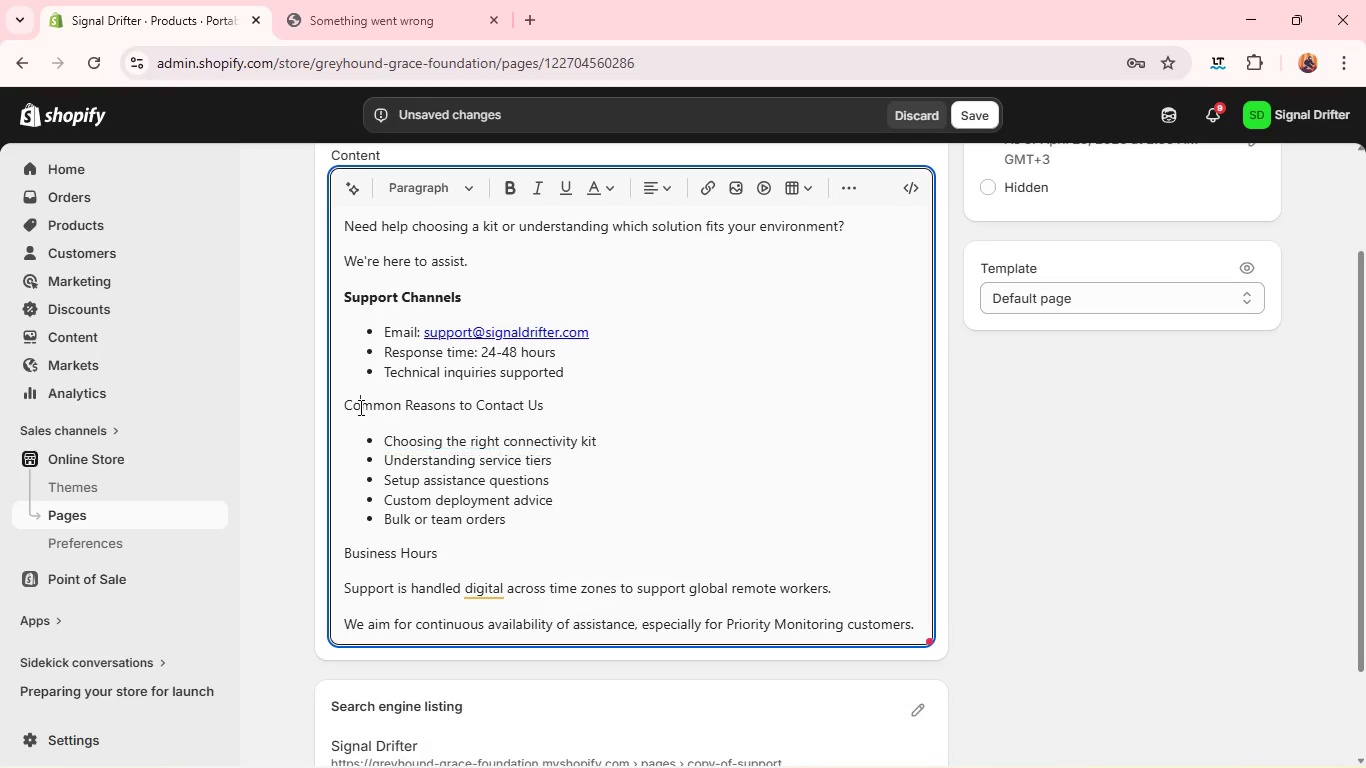 
double_click([359, 407])
 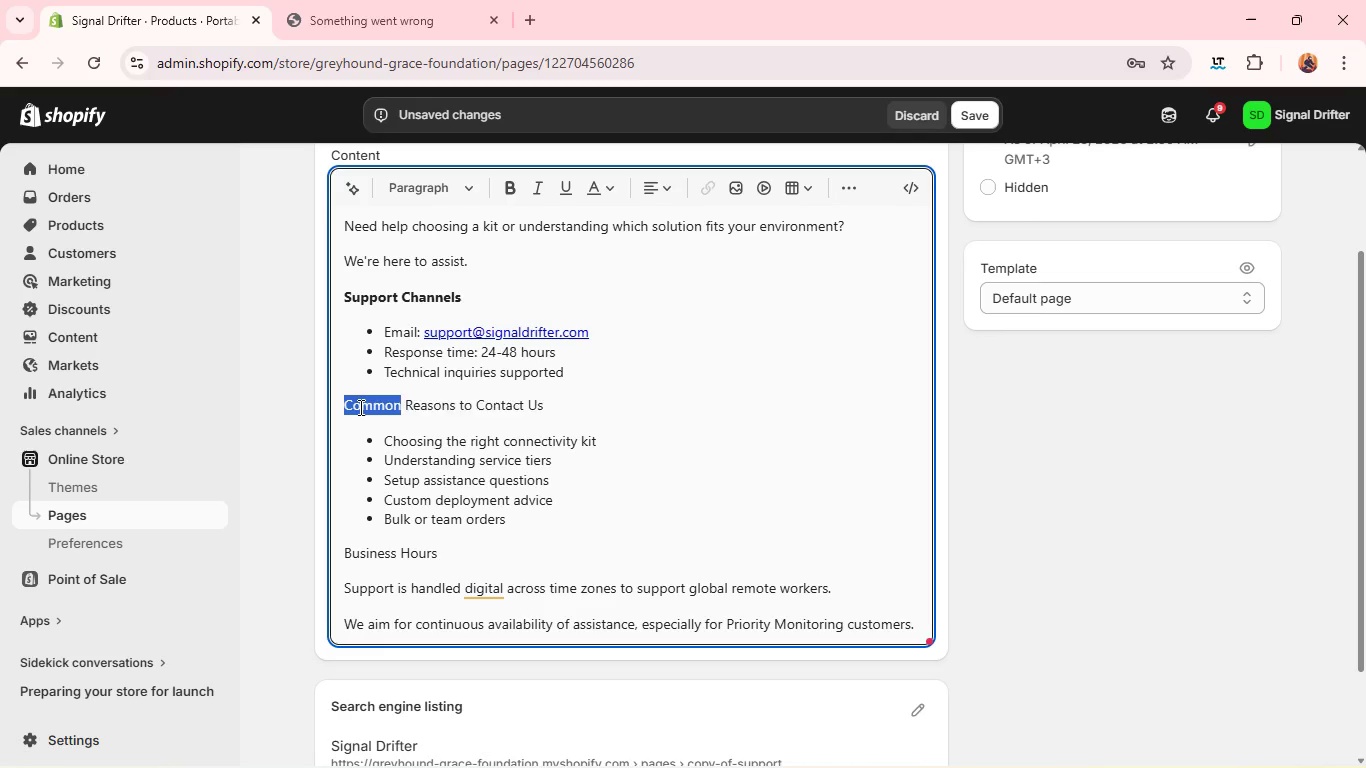 
triple_click([359, 407])
 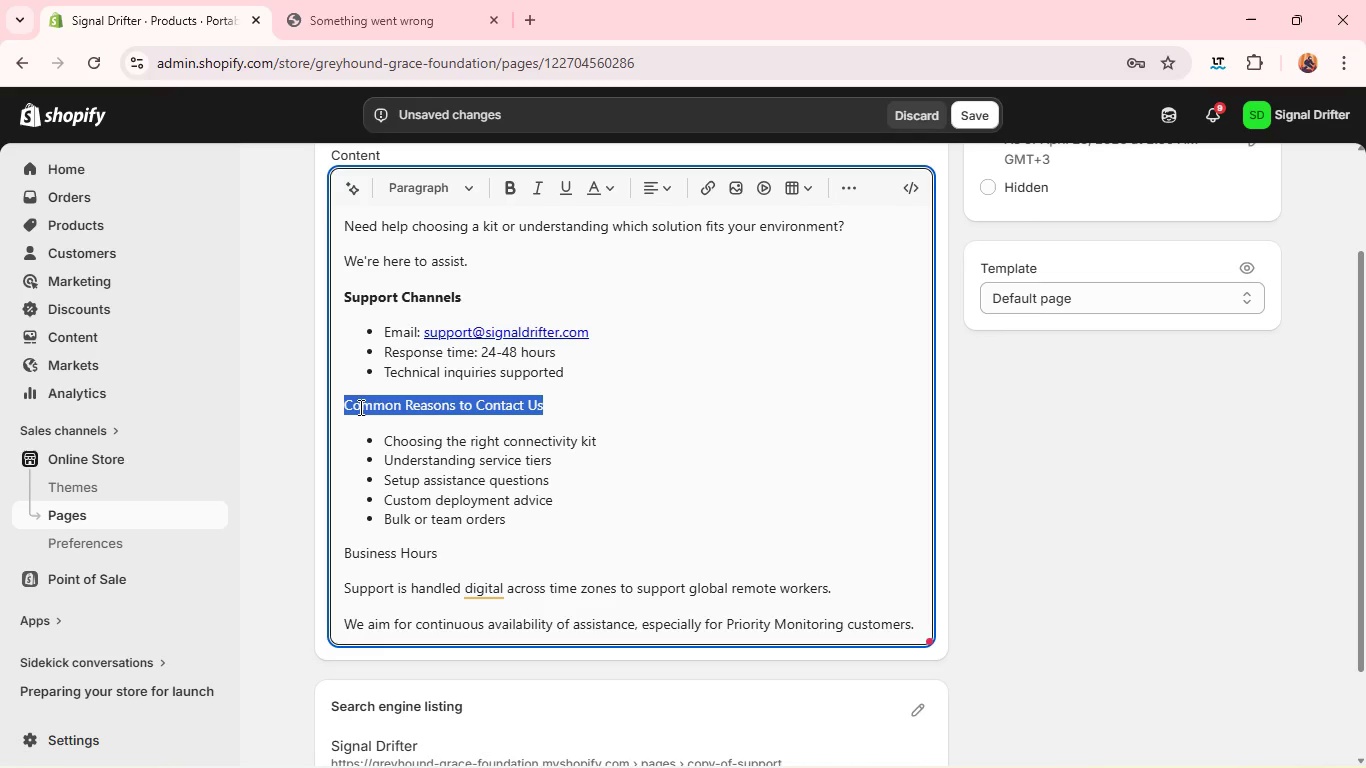 
triple_click([359, 407])
 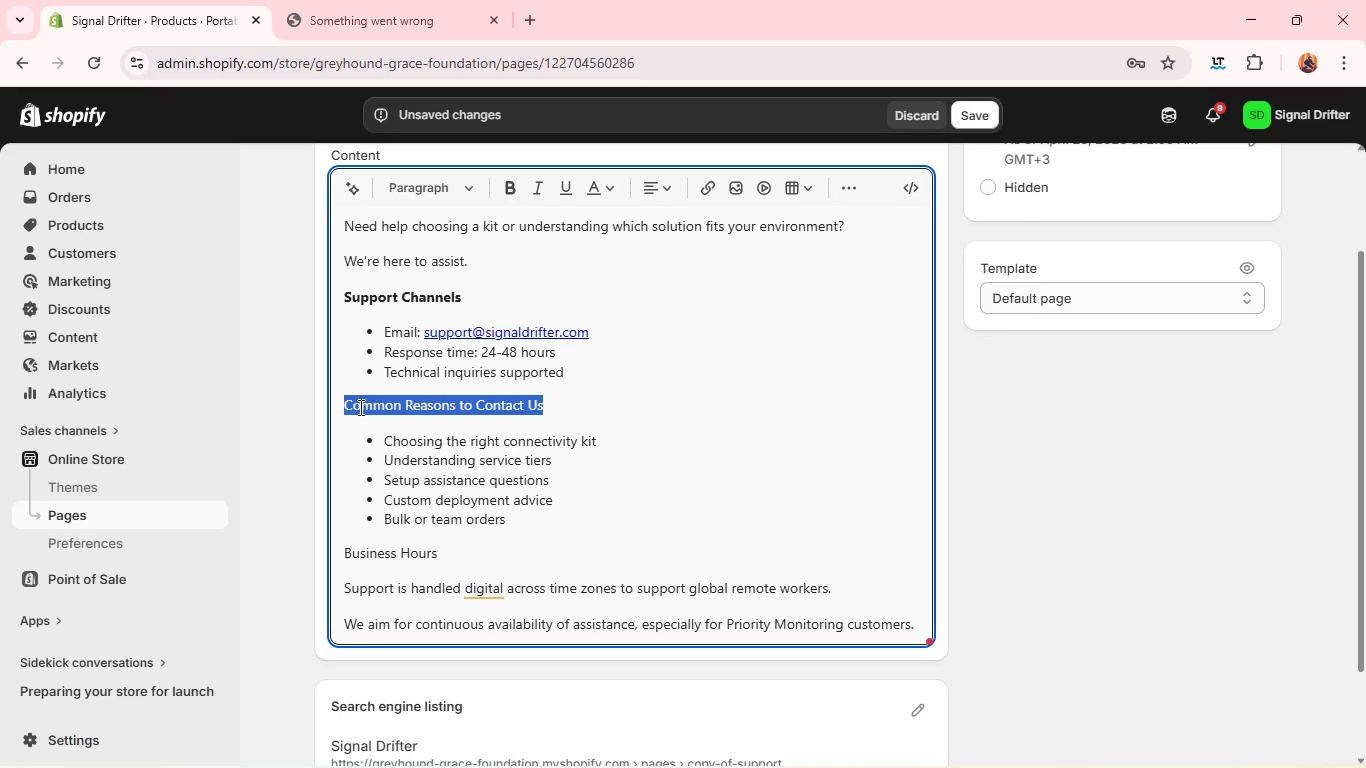 
hold_key(key=ControlLeft, duration=0.56)
 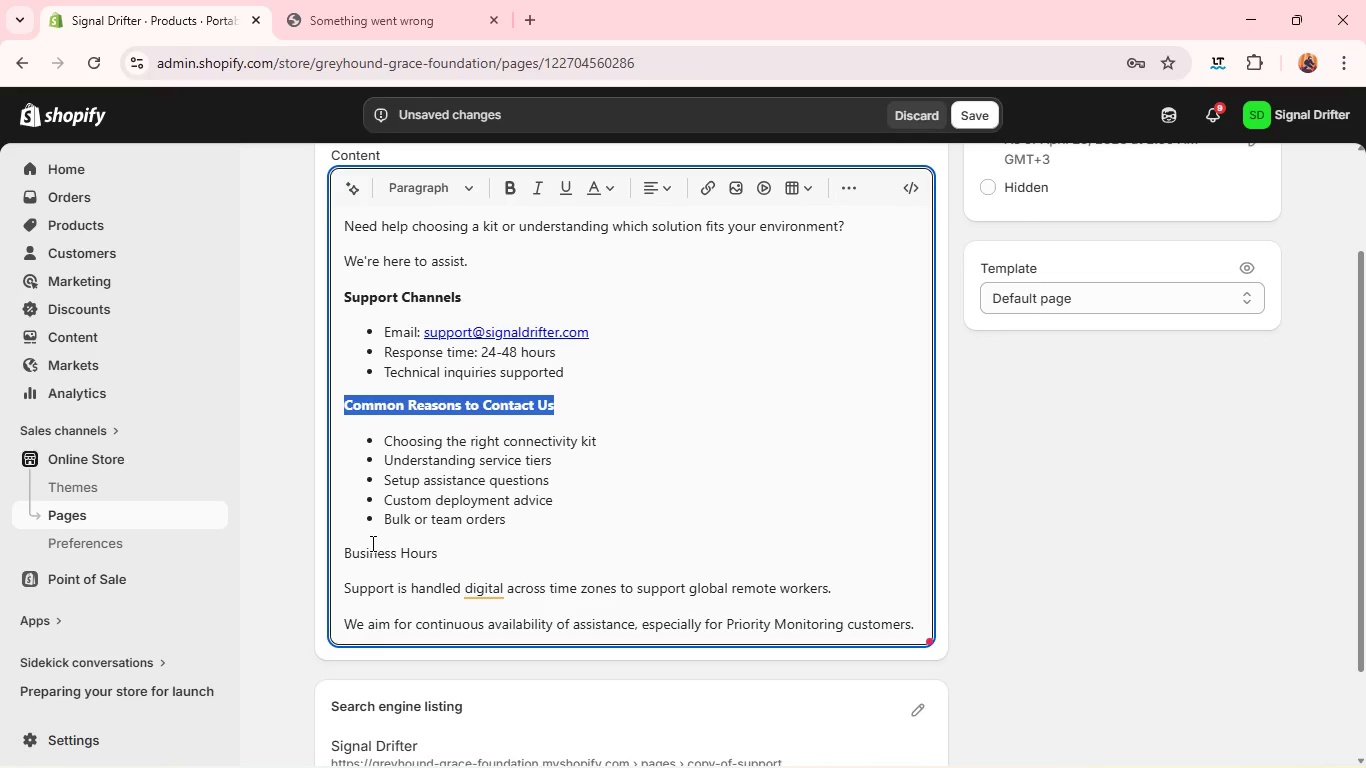 
key(B)
 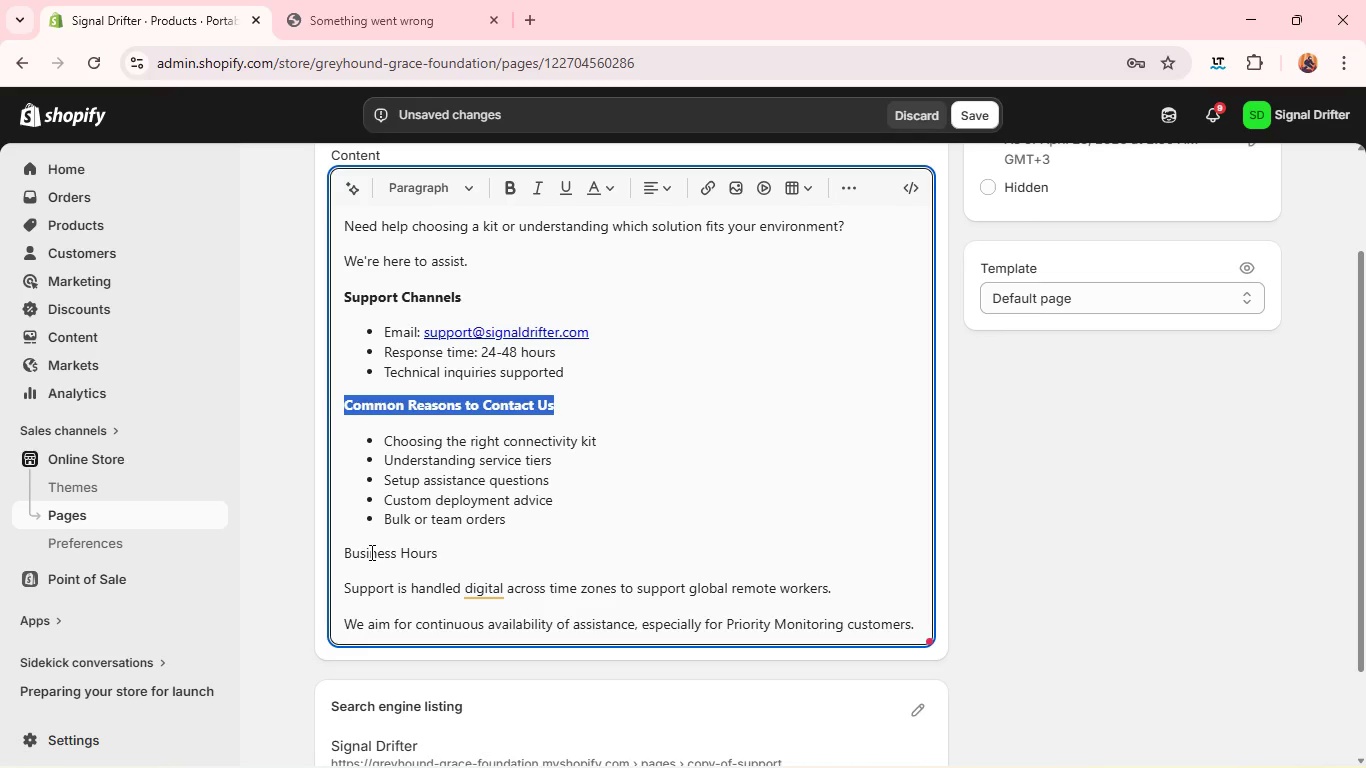 
double_click([370, 552])
 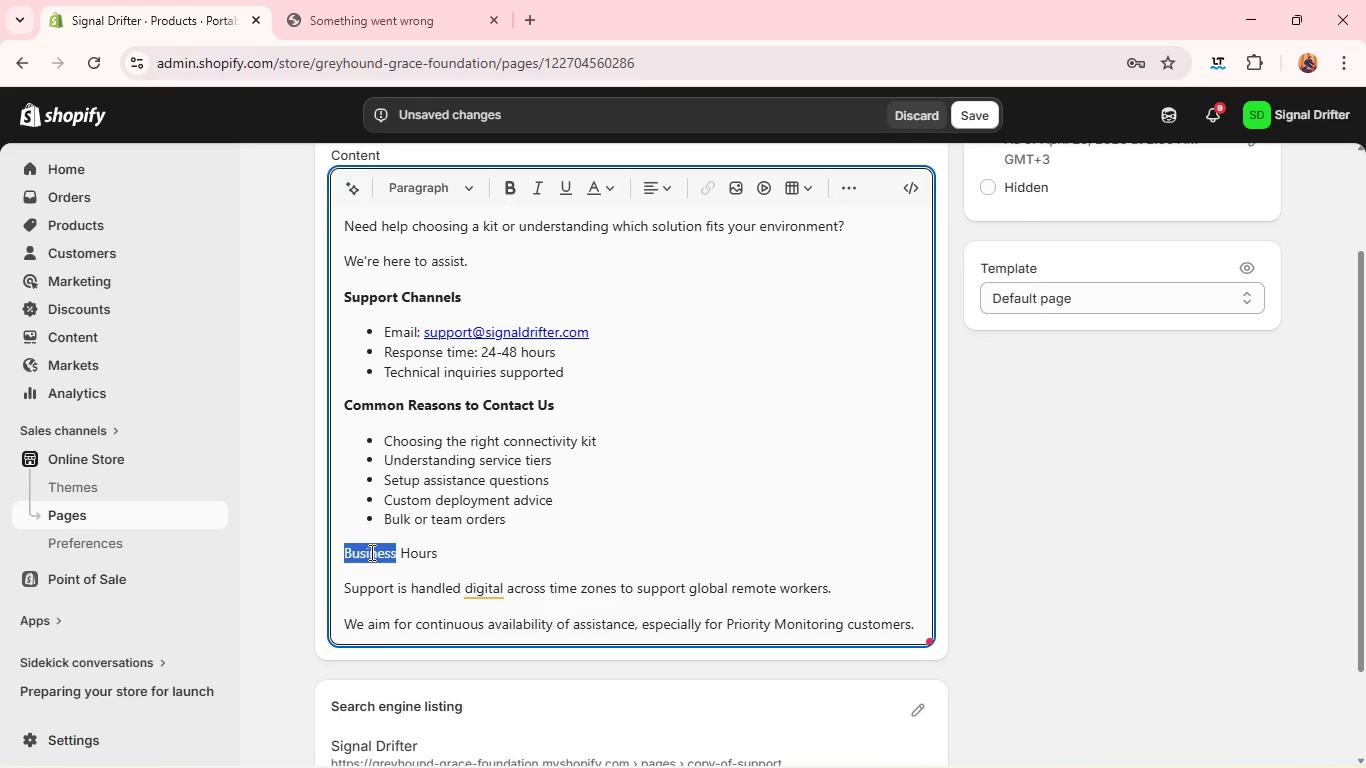 
triple_click([370, 552])
 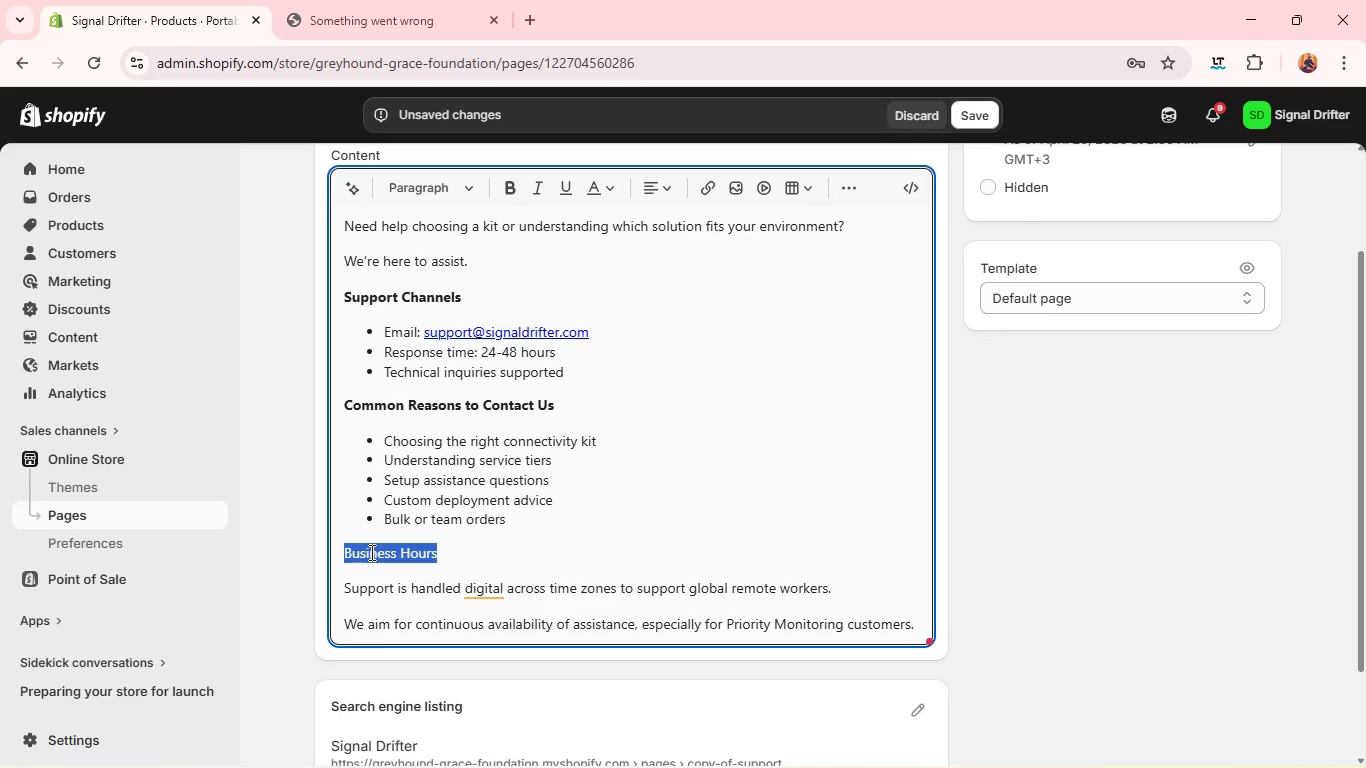 
key(Control+B)
 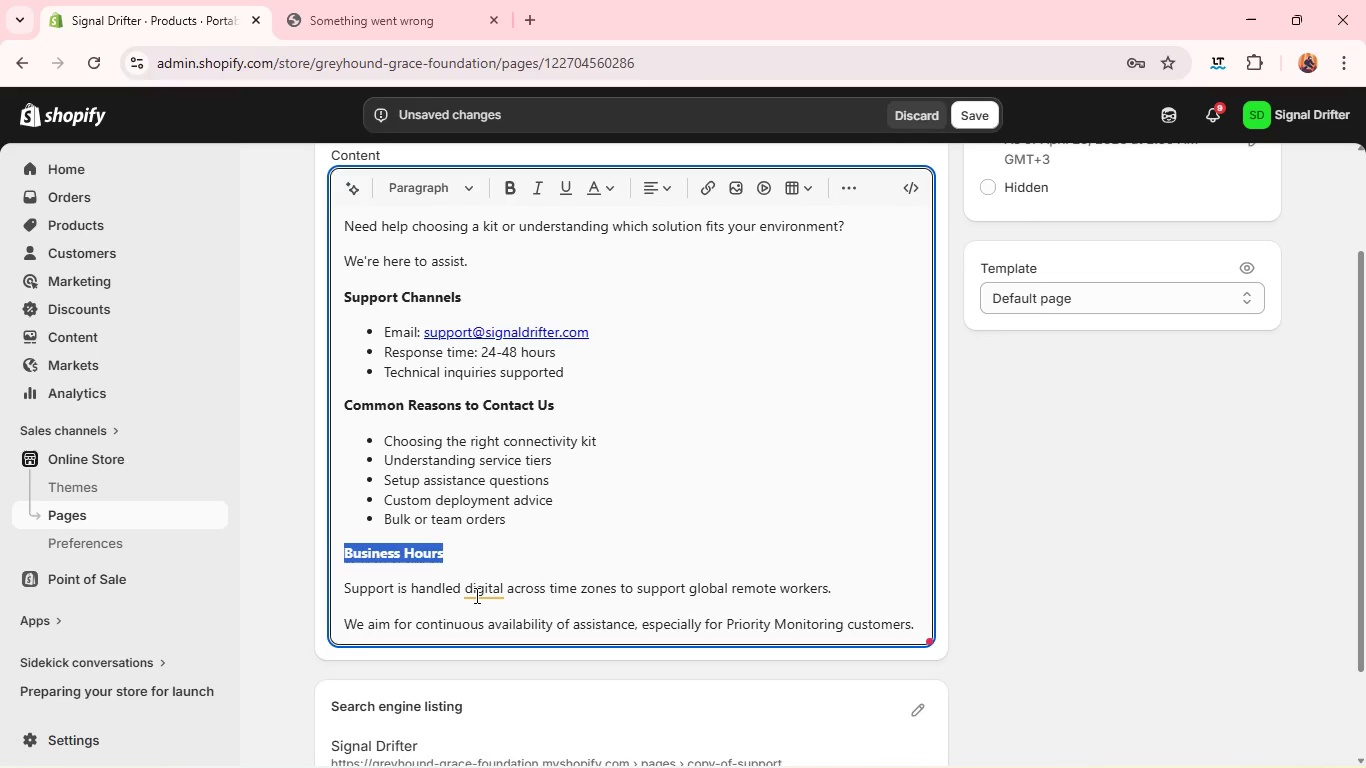 
left_click([475, 595])
 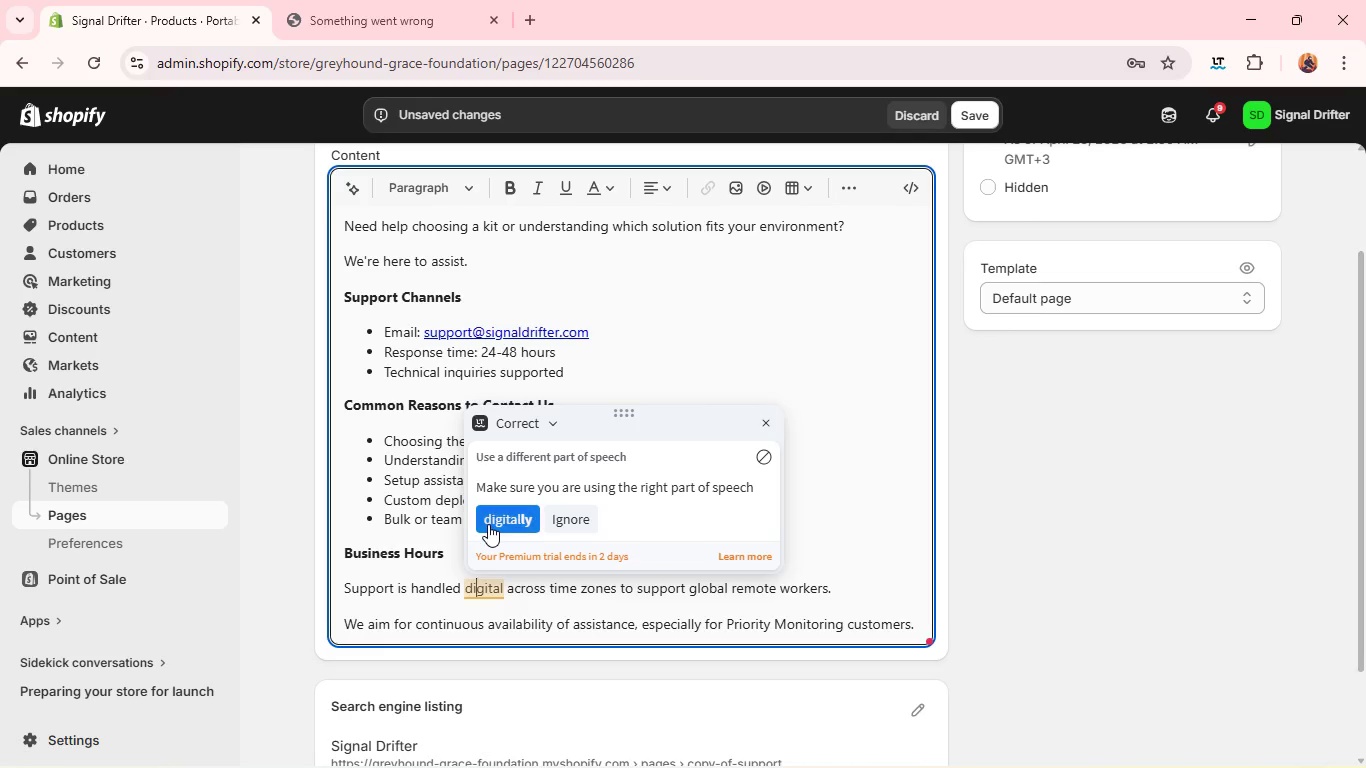 
left_click([488, 524])
 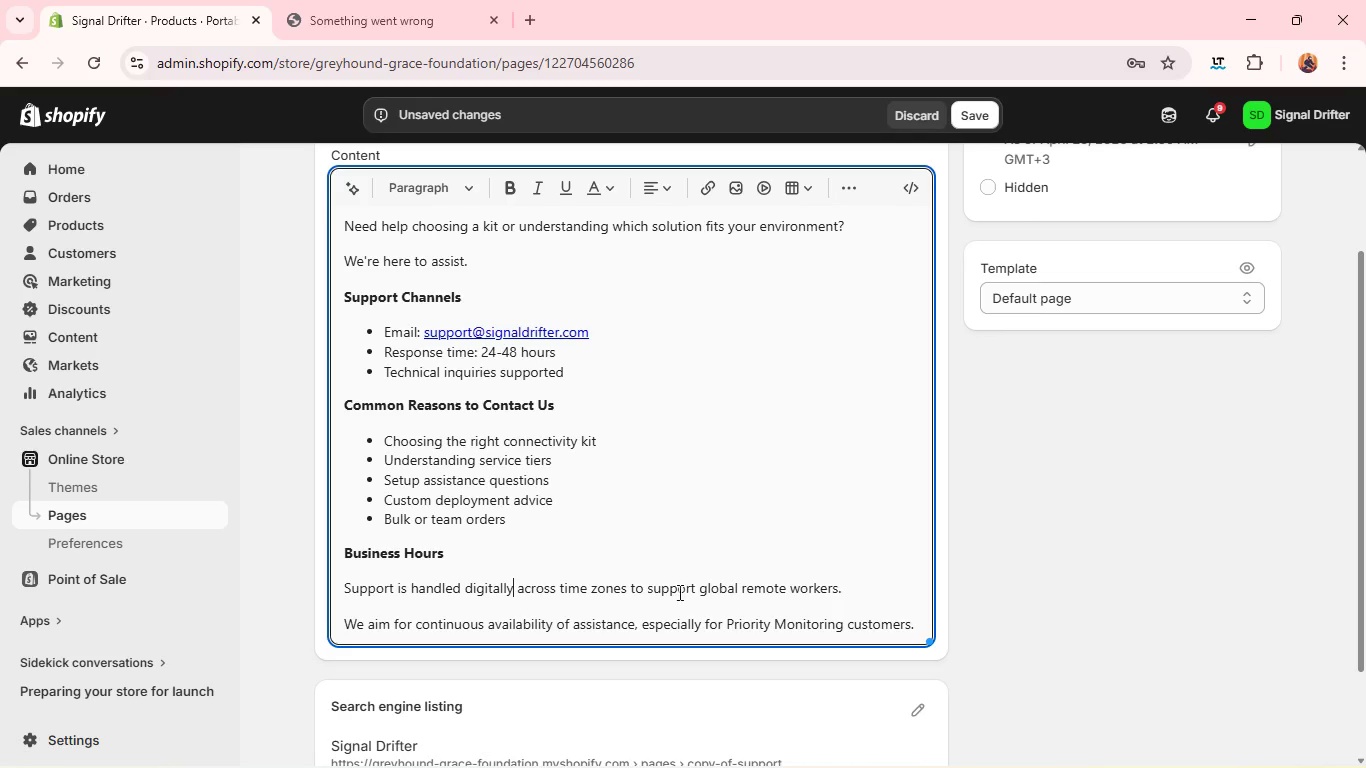 
wait(10.19)
 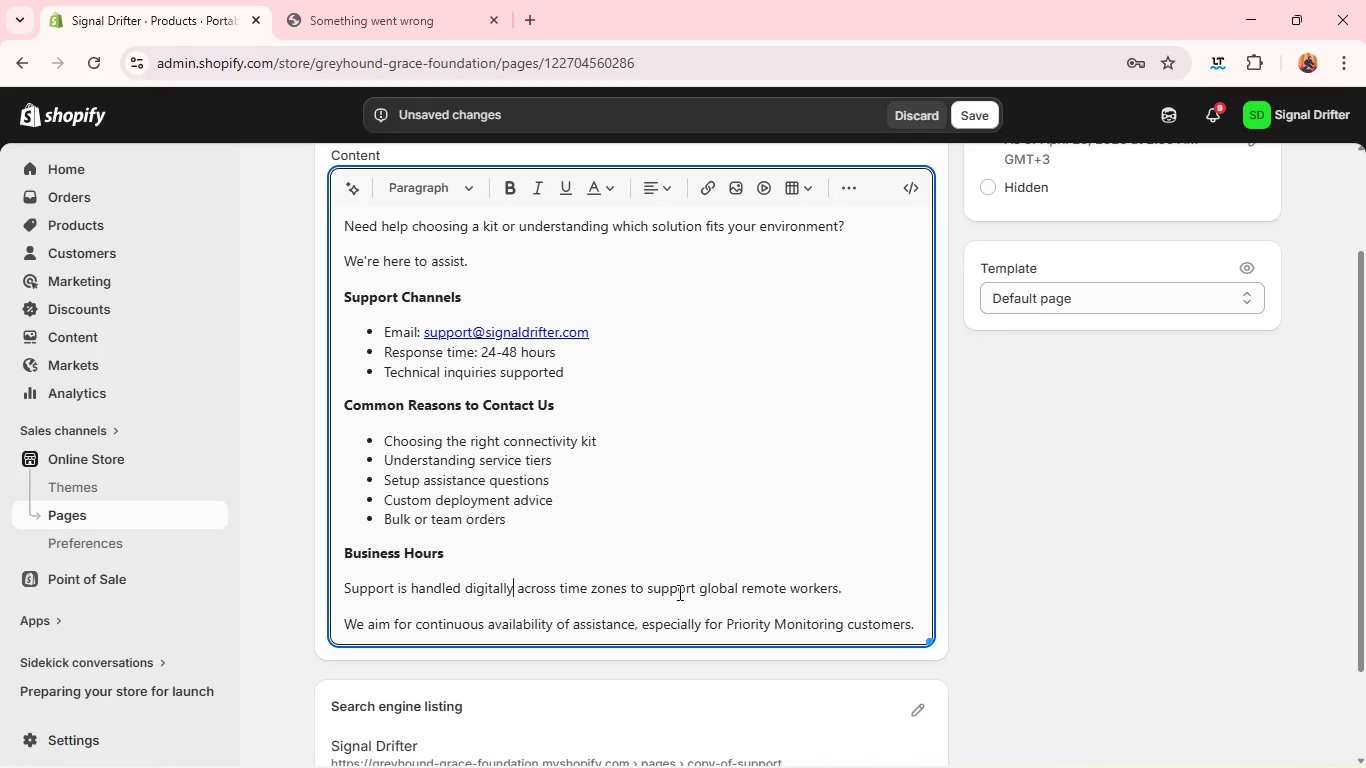 
left_click([416, 624])
 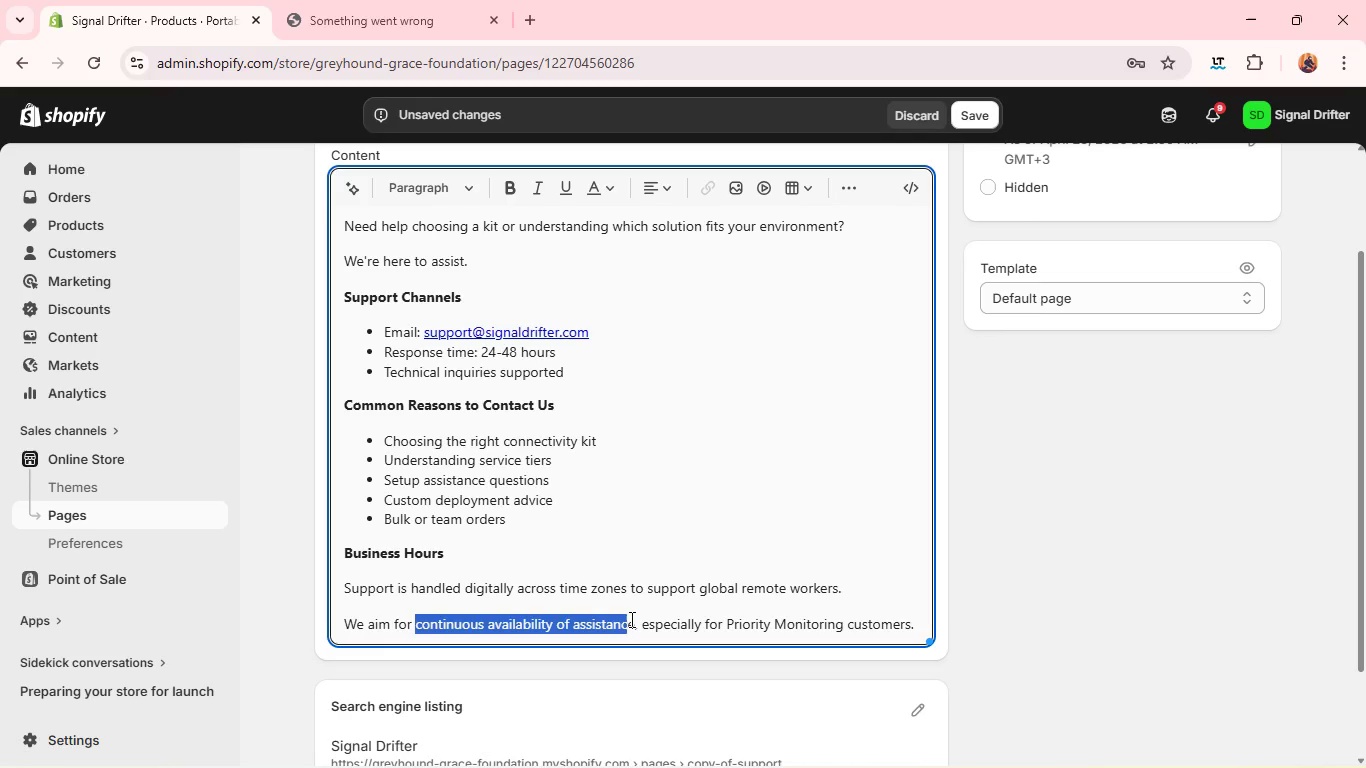 
wait(5.67)
 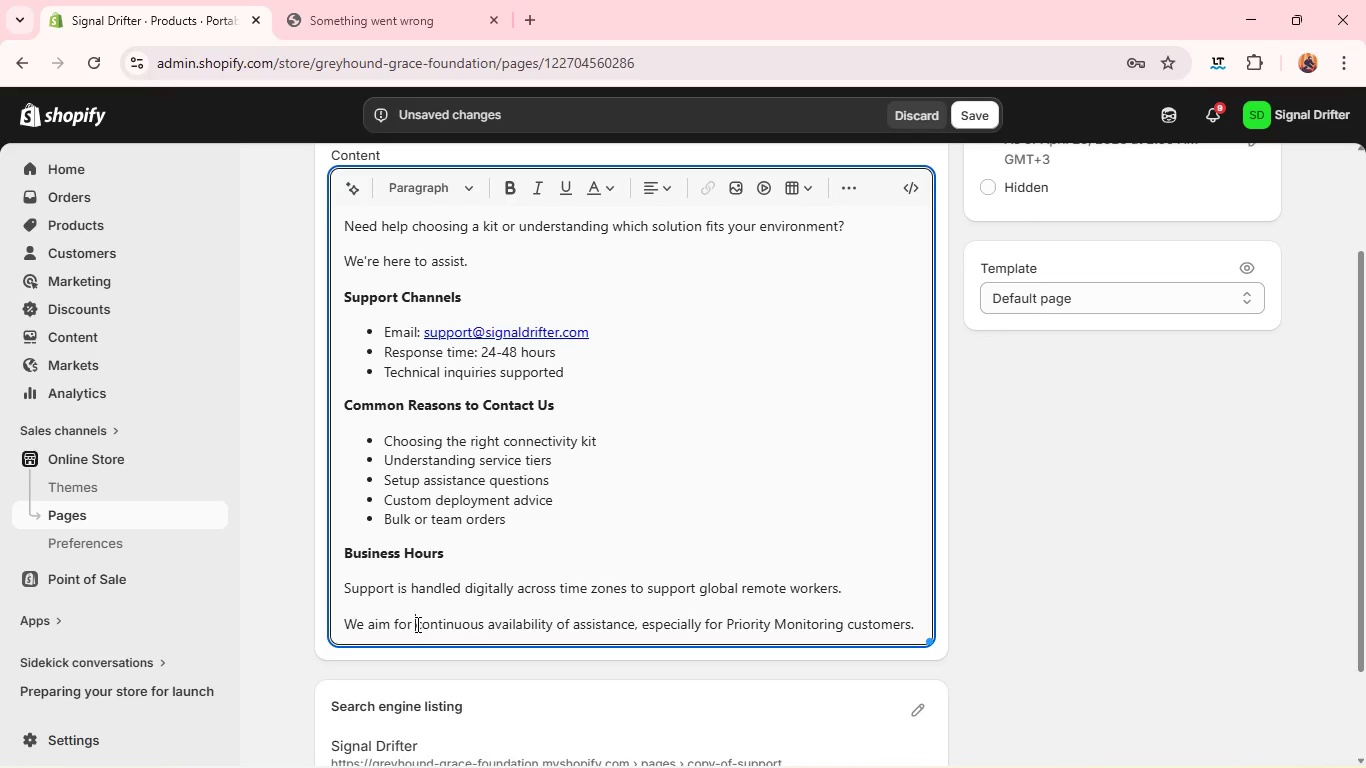 
key(Control+B)
 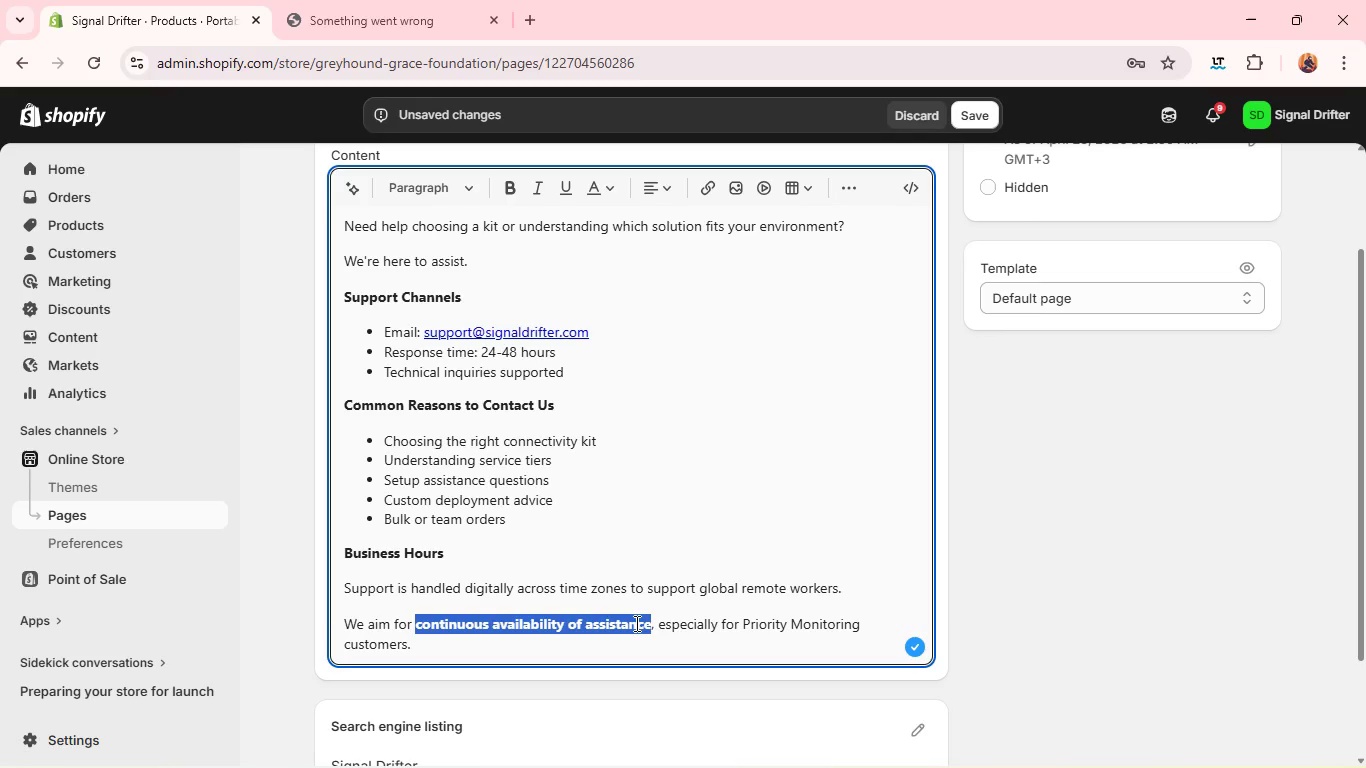 
wait(18.67)
 